 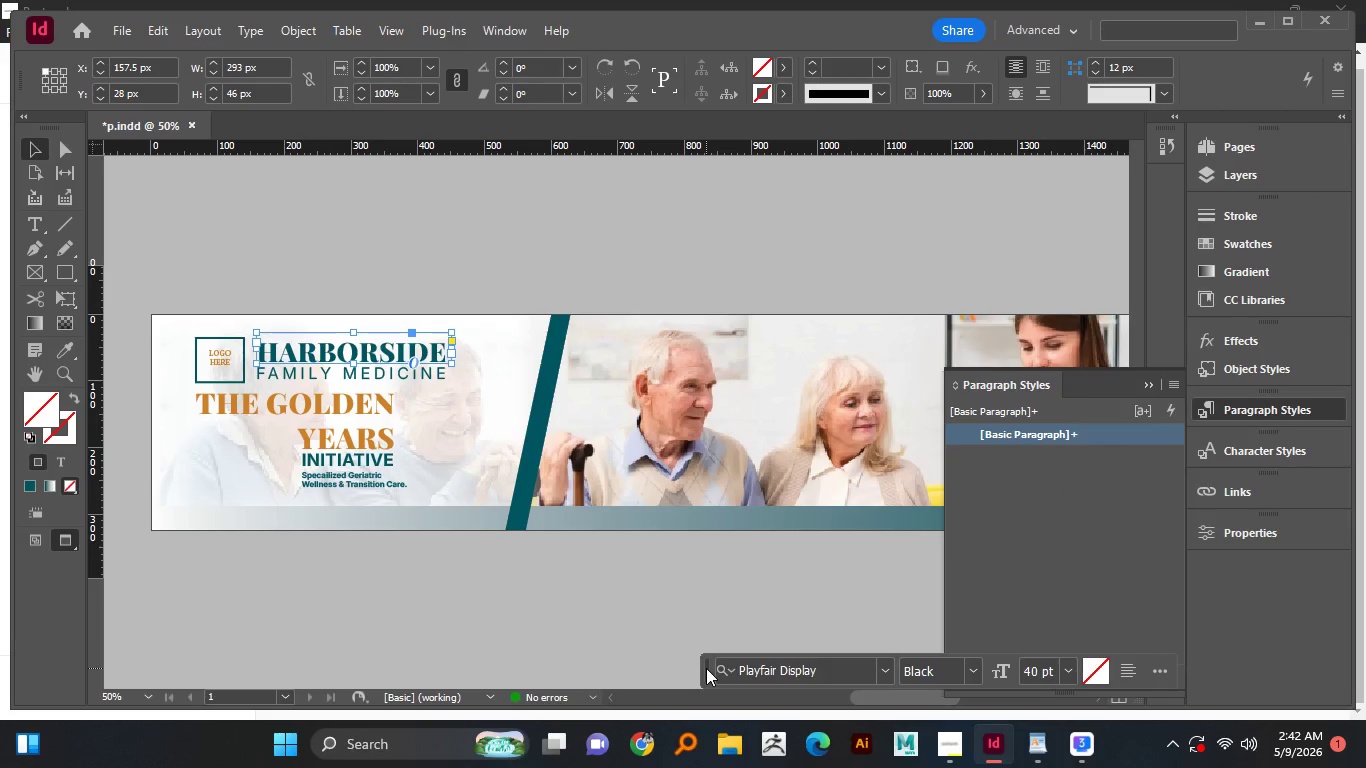 
left_click_drag(start_coordinate=[706, 668], to_coordinate=[385, 670])
 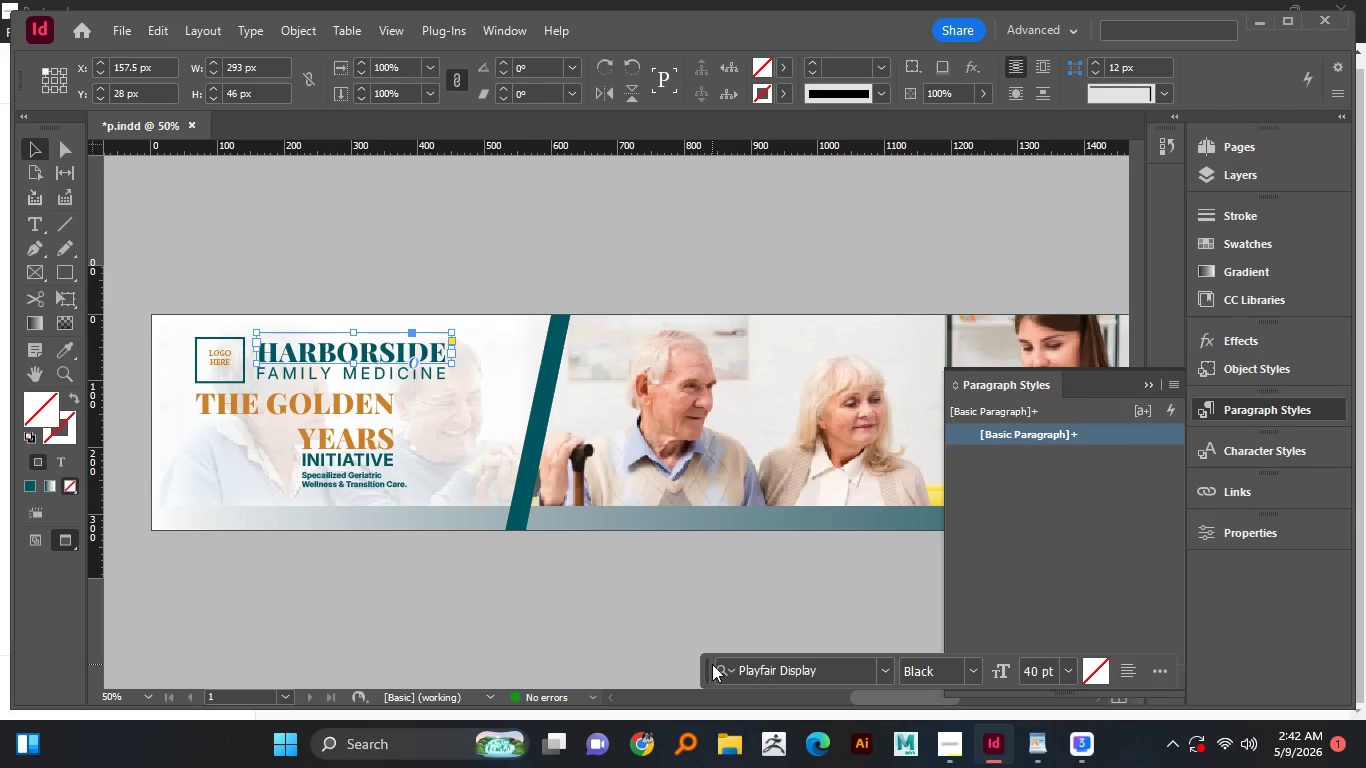 
left_click_drag(start_coordinate=[712, 664], to_coordinate=[623, 675])
 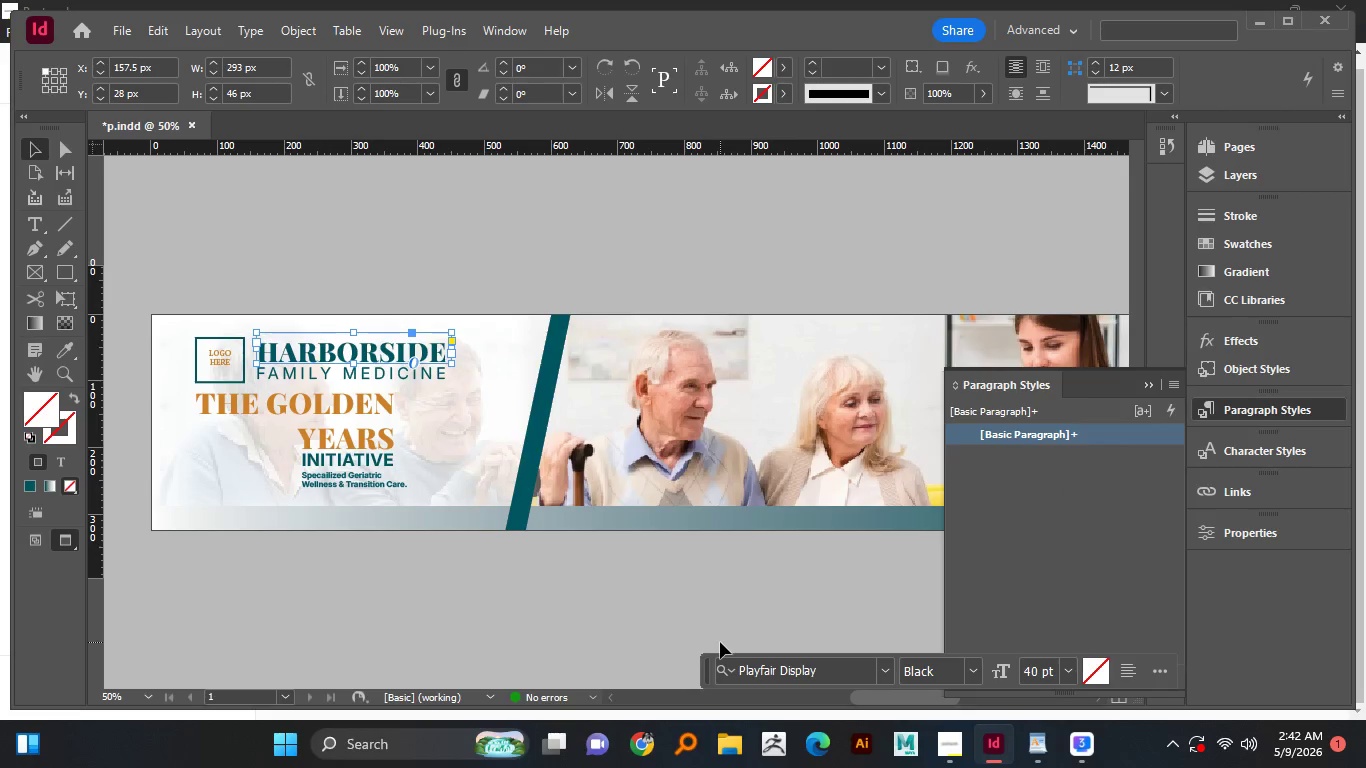 
scroll: coordinate [720, 642], scroll_direction: up, amount: 1.0
 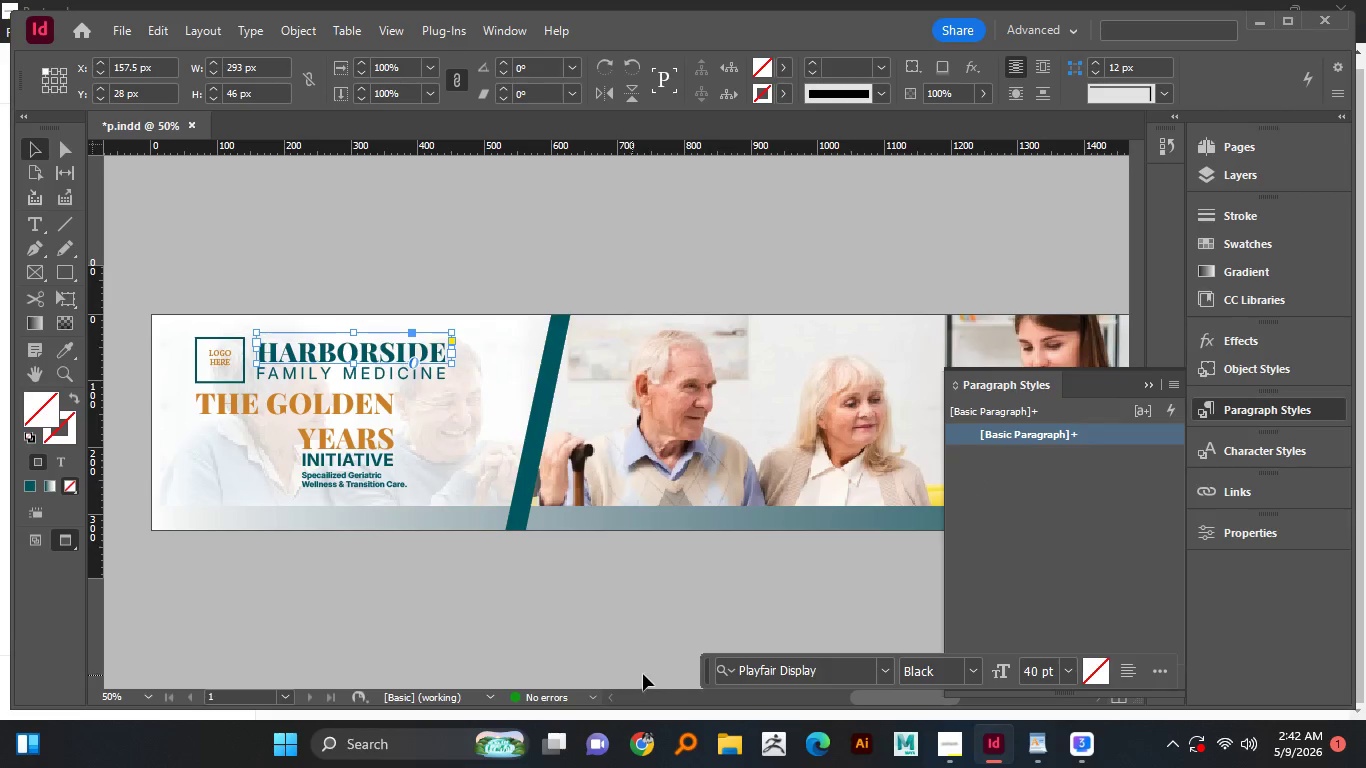 
left_click_drag(start_coordinate=[710, 668], to_coordinate=[706, 625])
 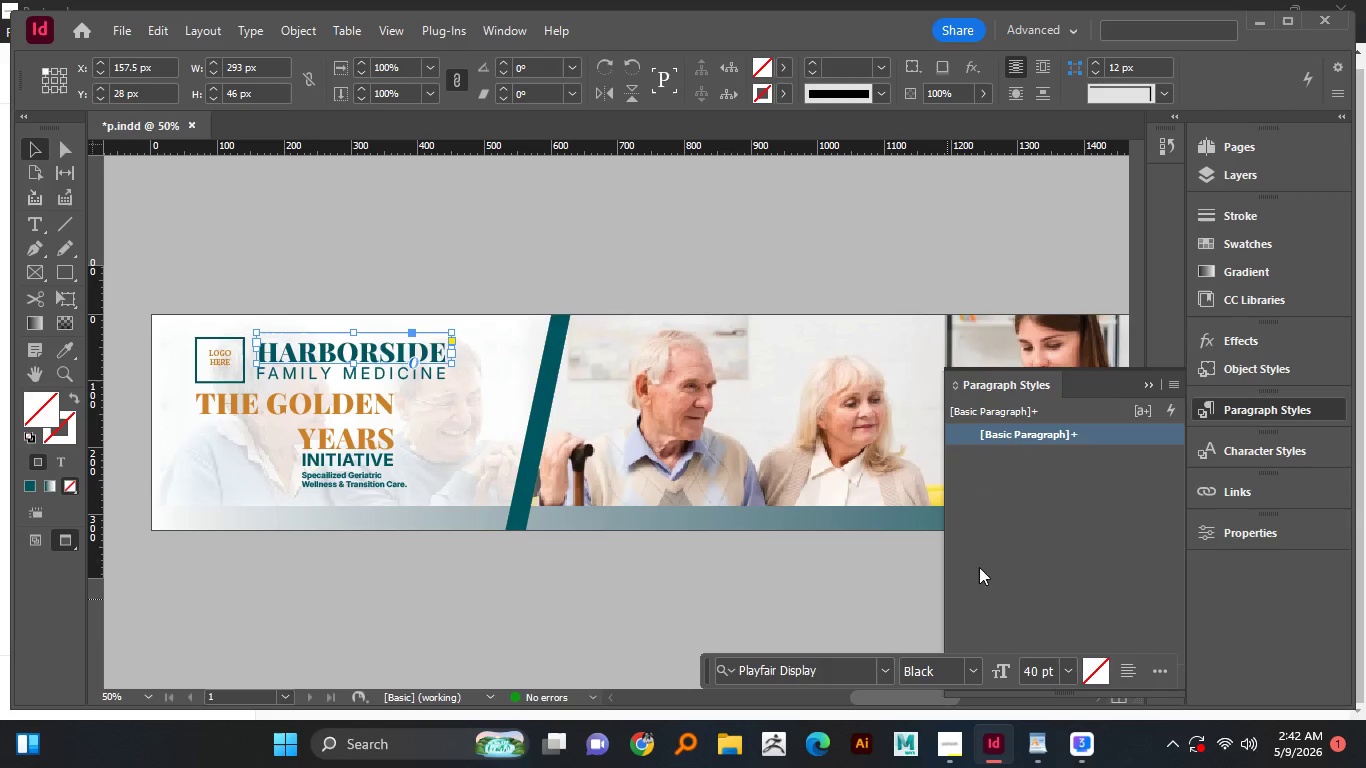 
left_click([1006, 555])
 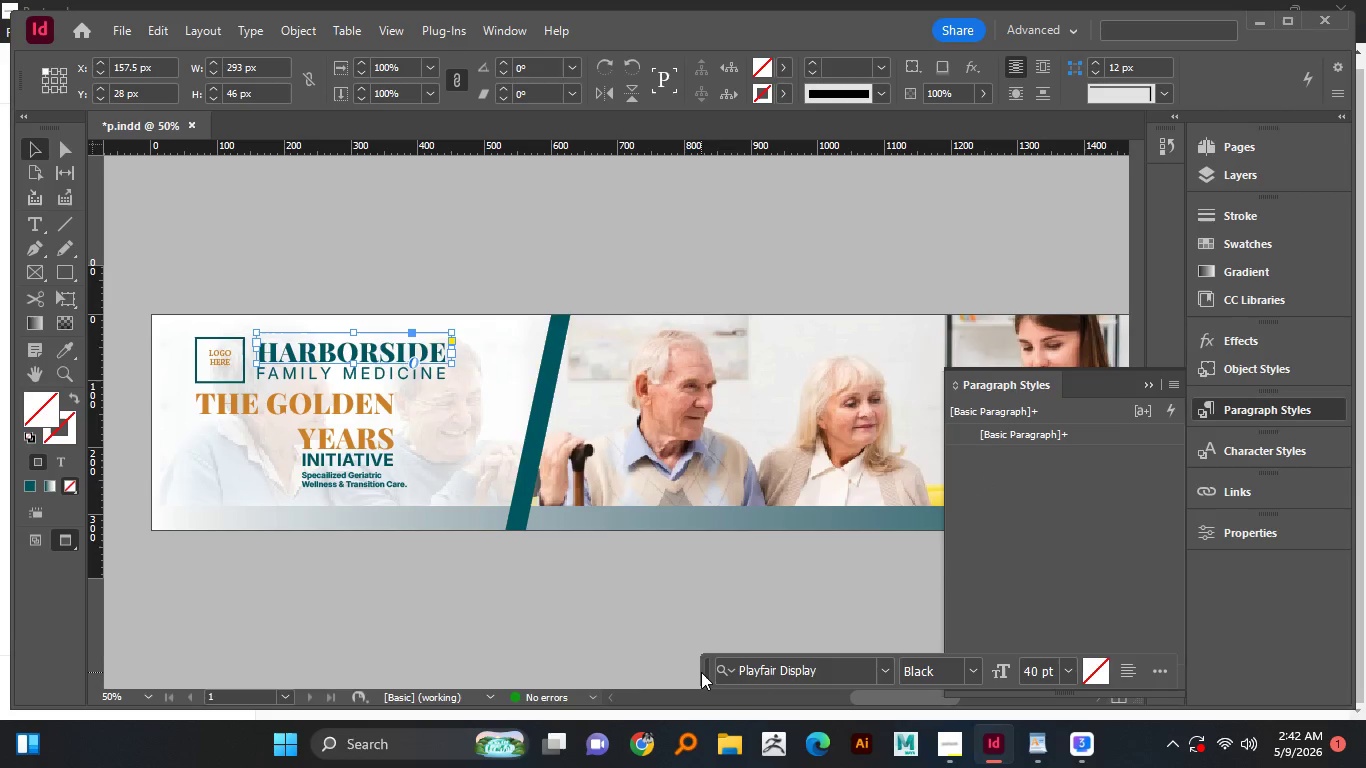 
left_click_drag(start_coordinate=[710, 667], to_coordinate=[708, 606])
 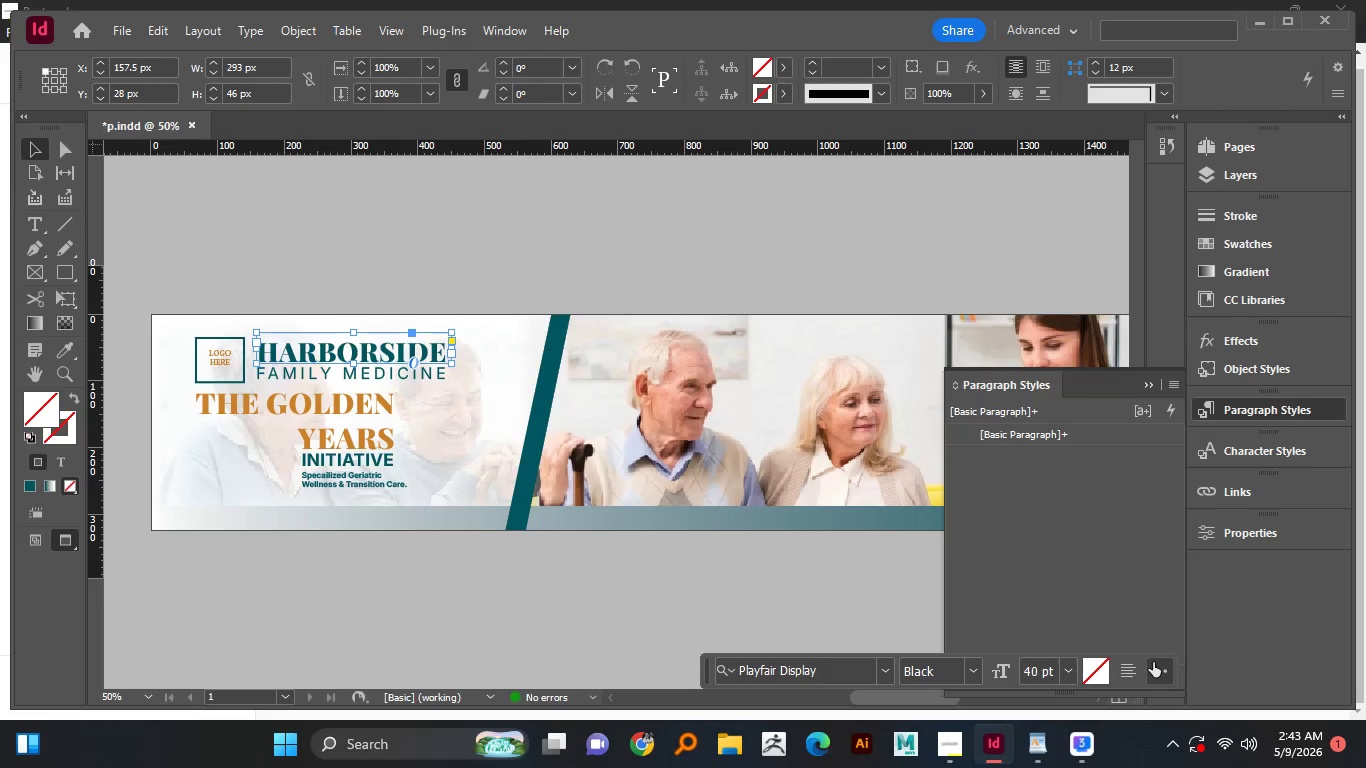 
left_click([1142, 651])
 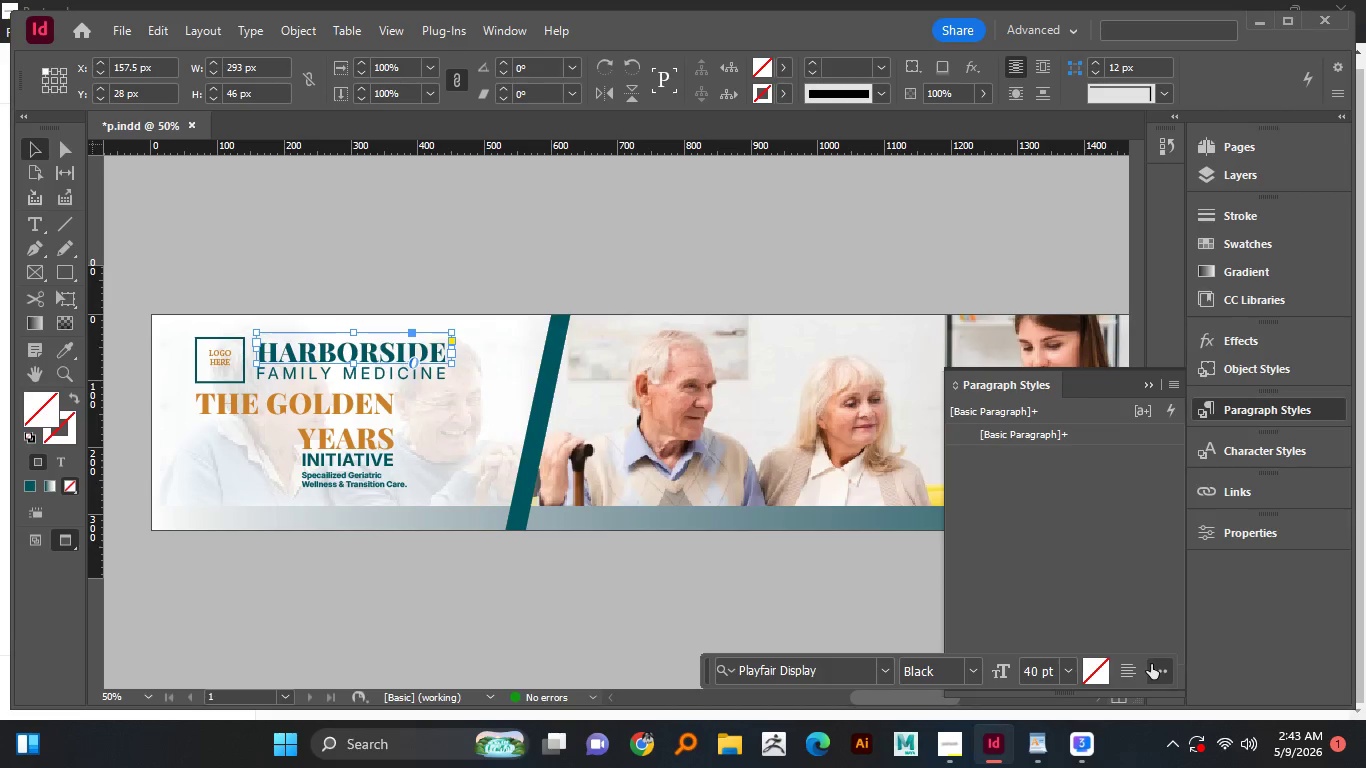 
left_click([1152, 664])
 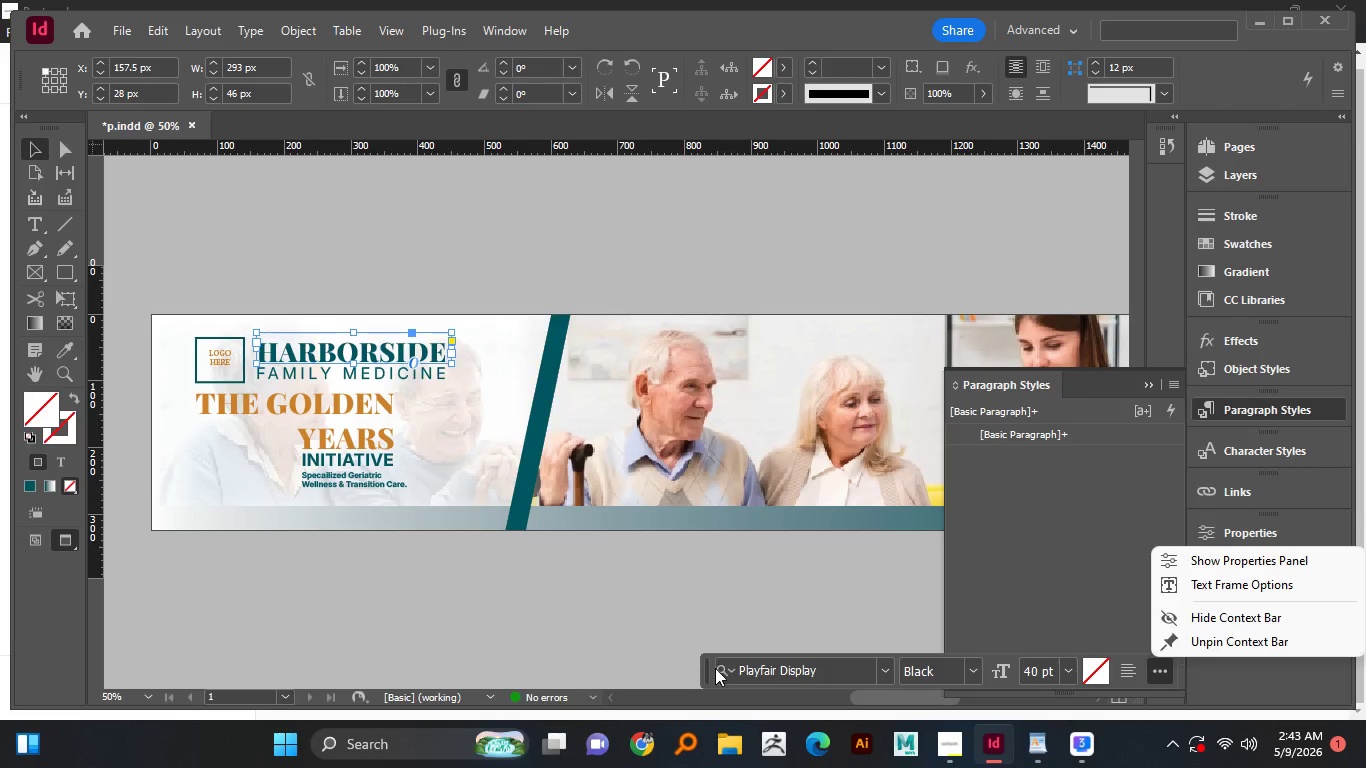 
left_click([1206, 638])
 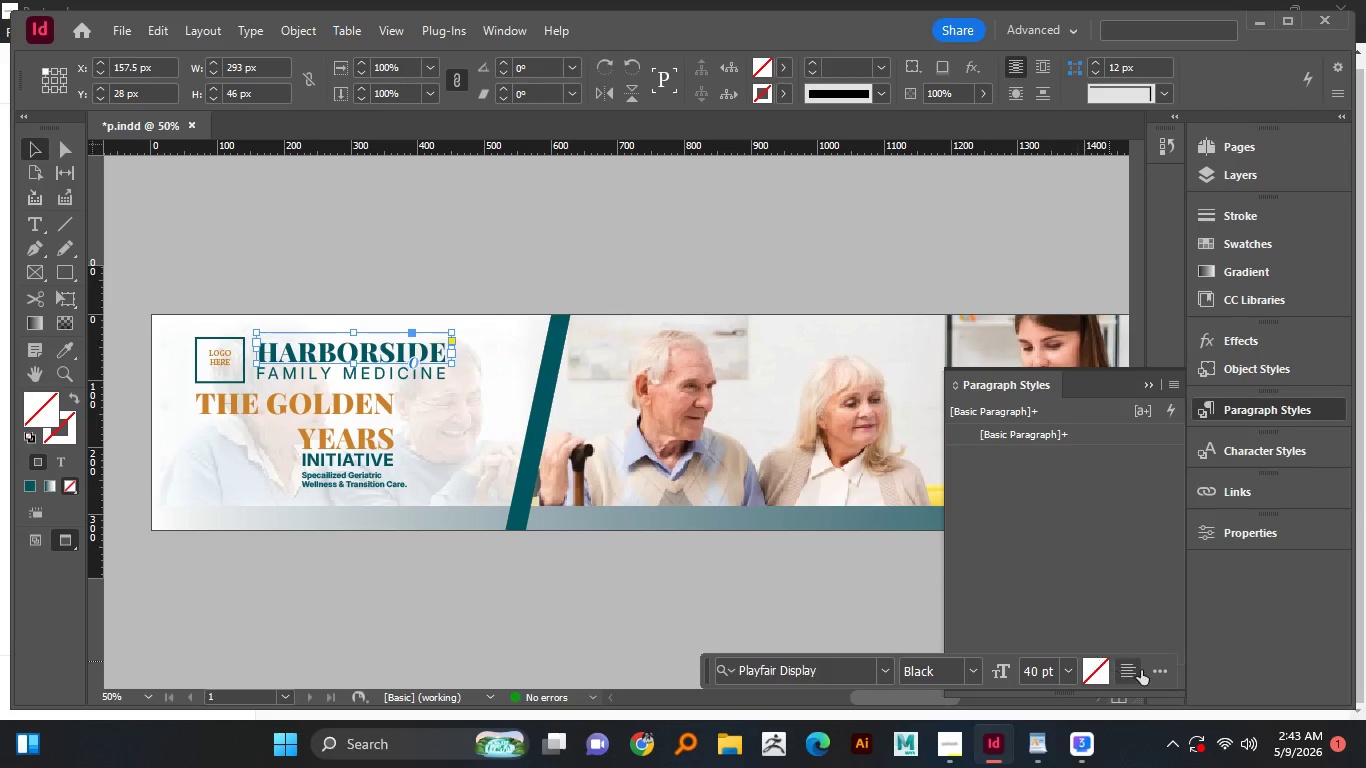 
left_click([1161, 674])
 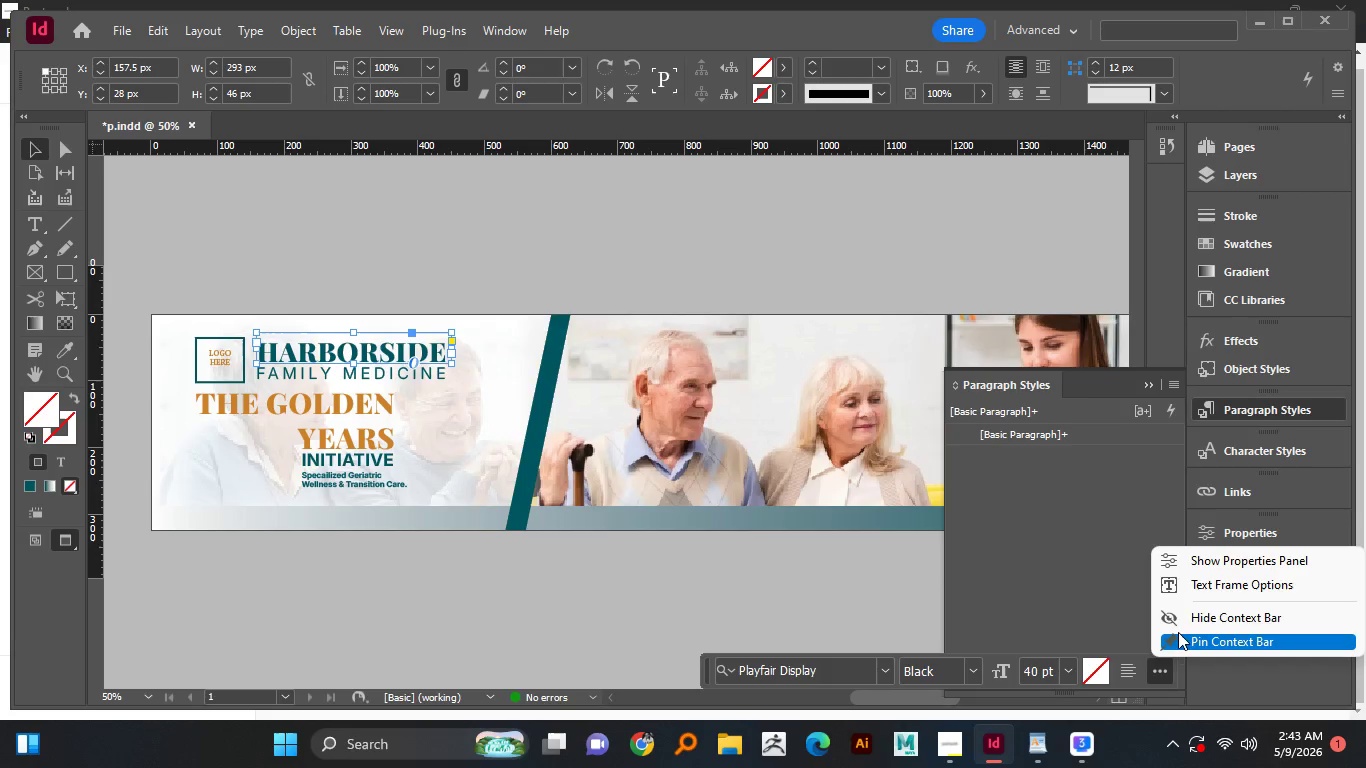 
left_click([1181, 630])
 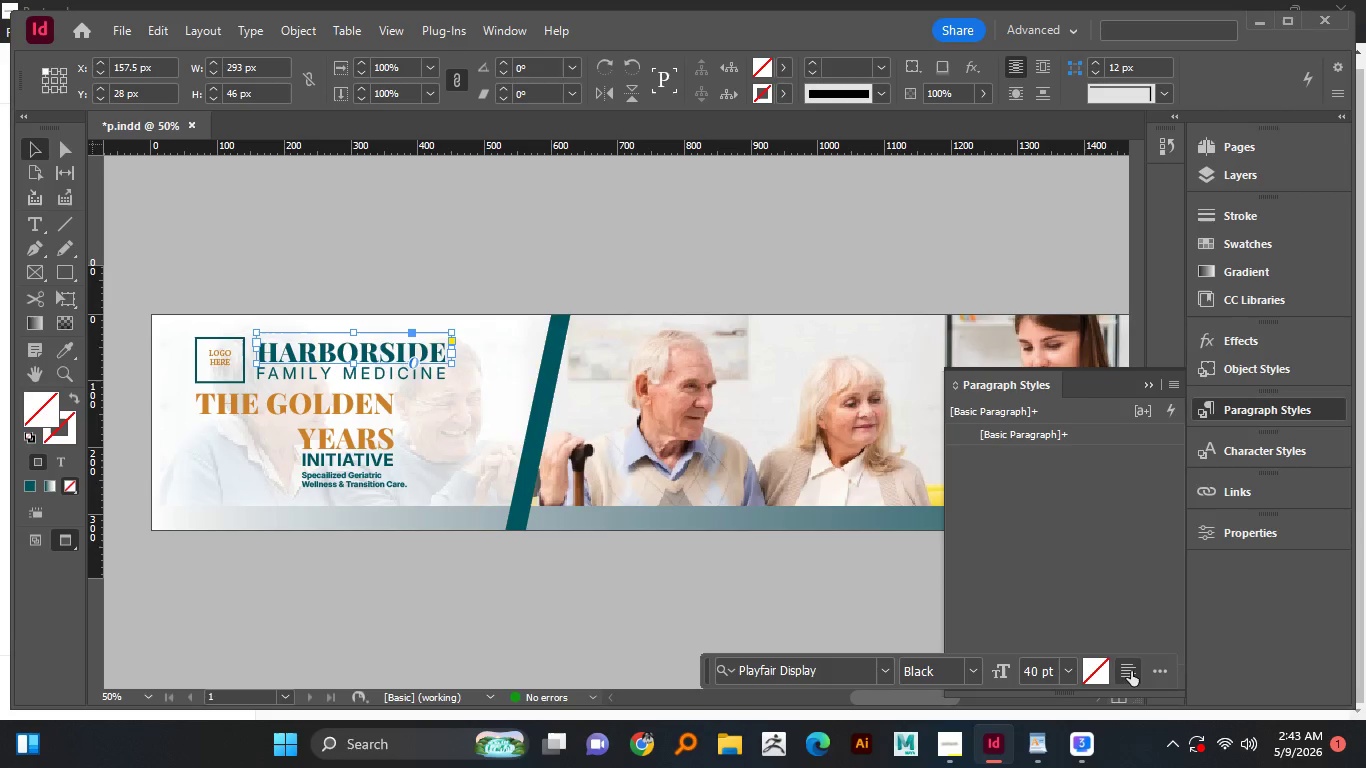 
left_click([1153, 670])
 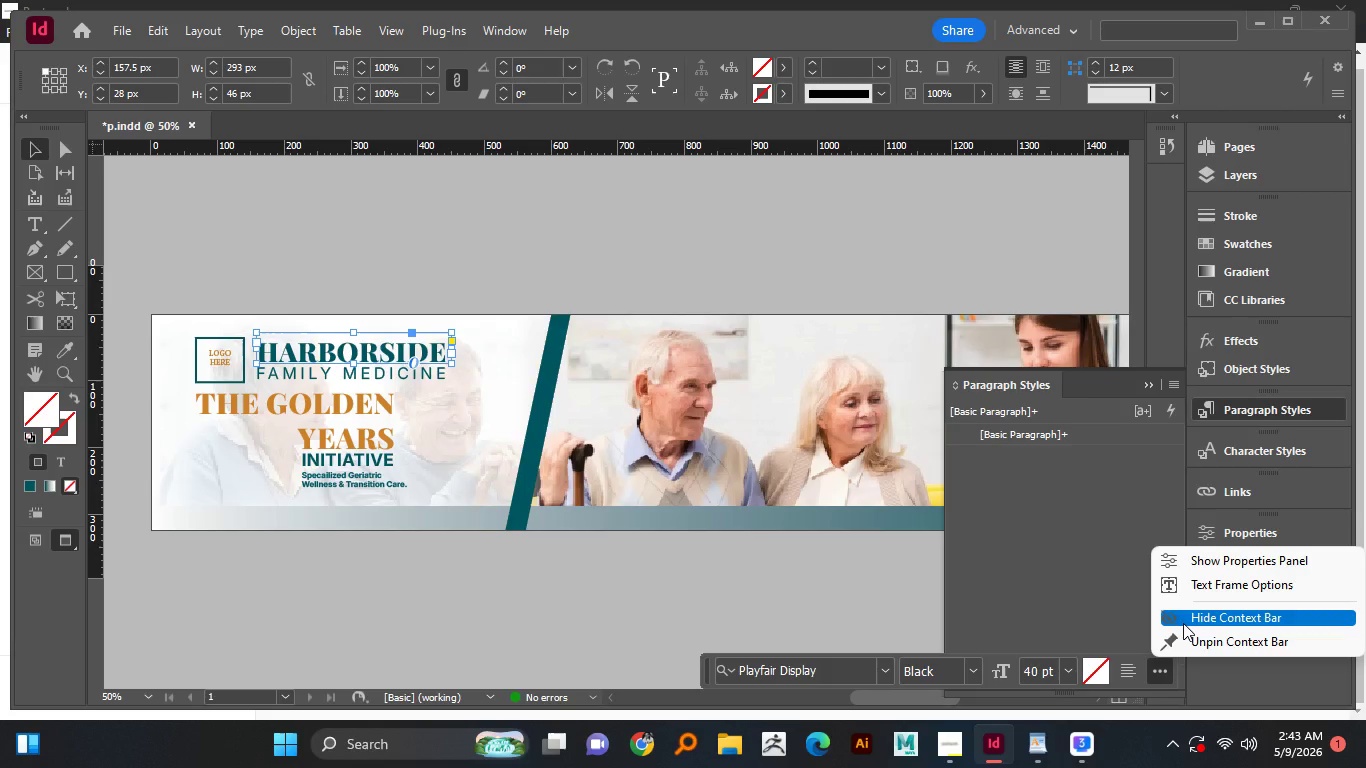 
left_click([1183, 623])
 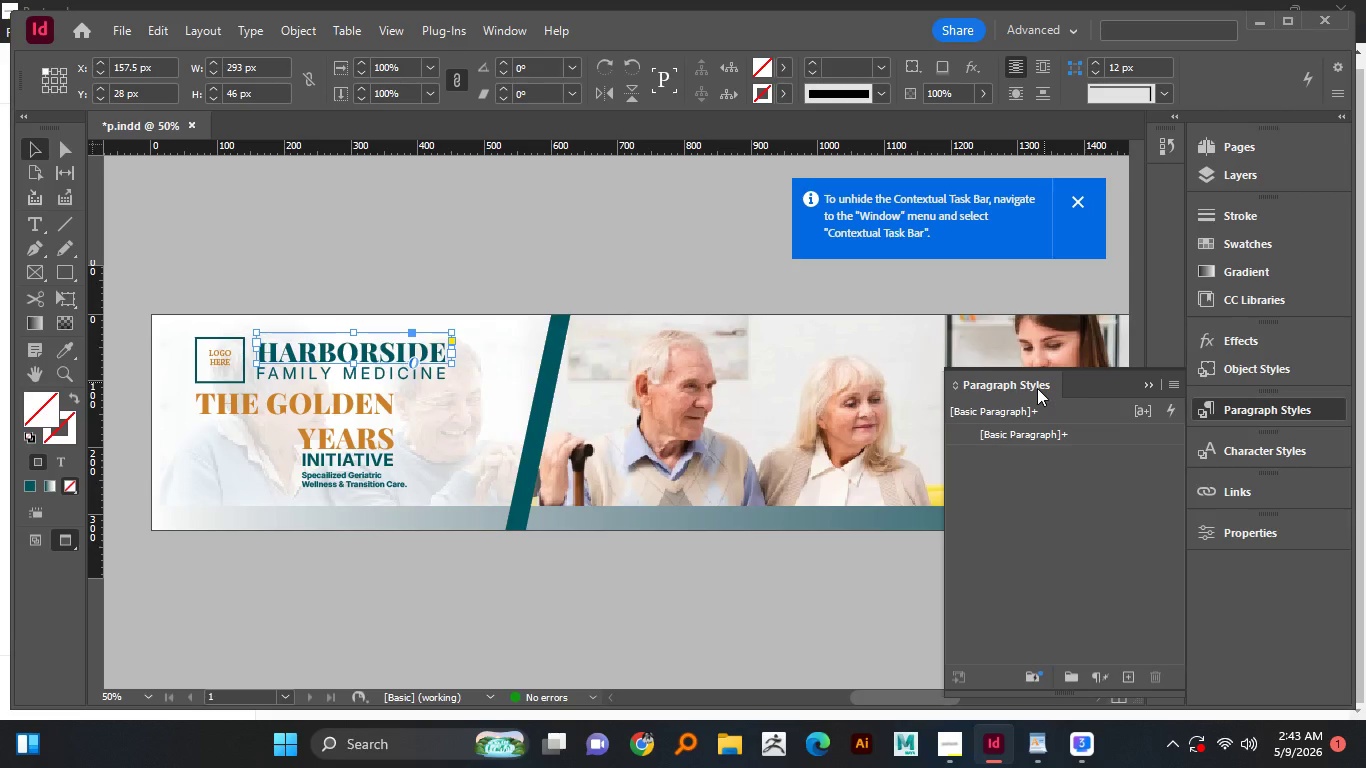 
wait(9.48)
 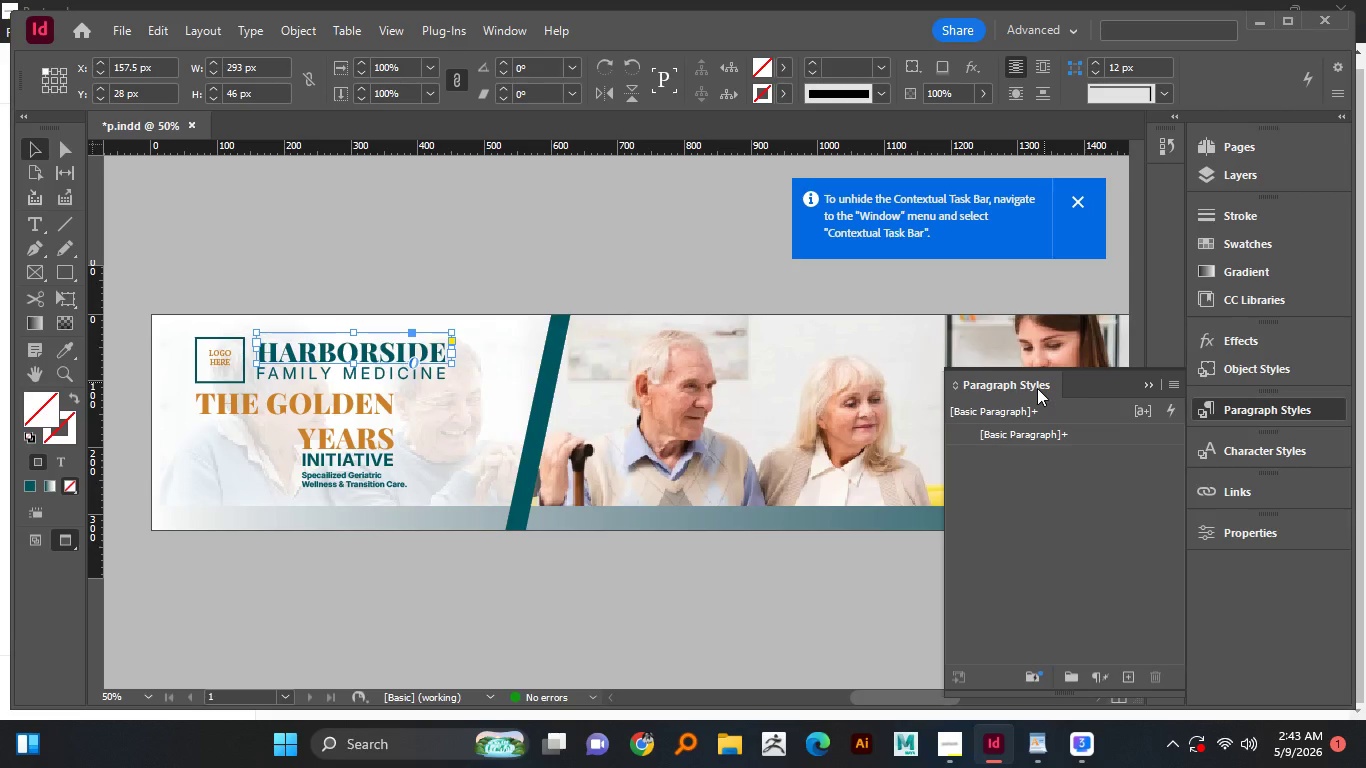 
left_click([1080, 193])
 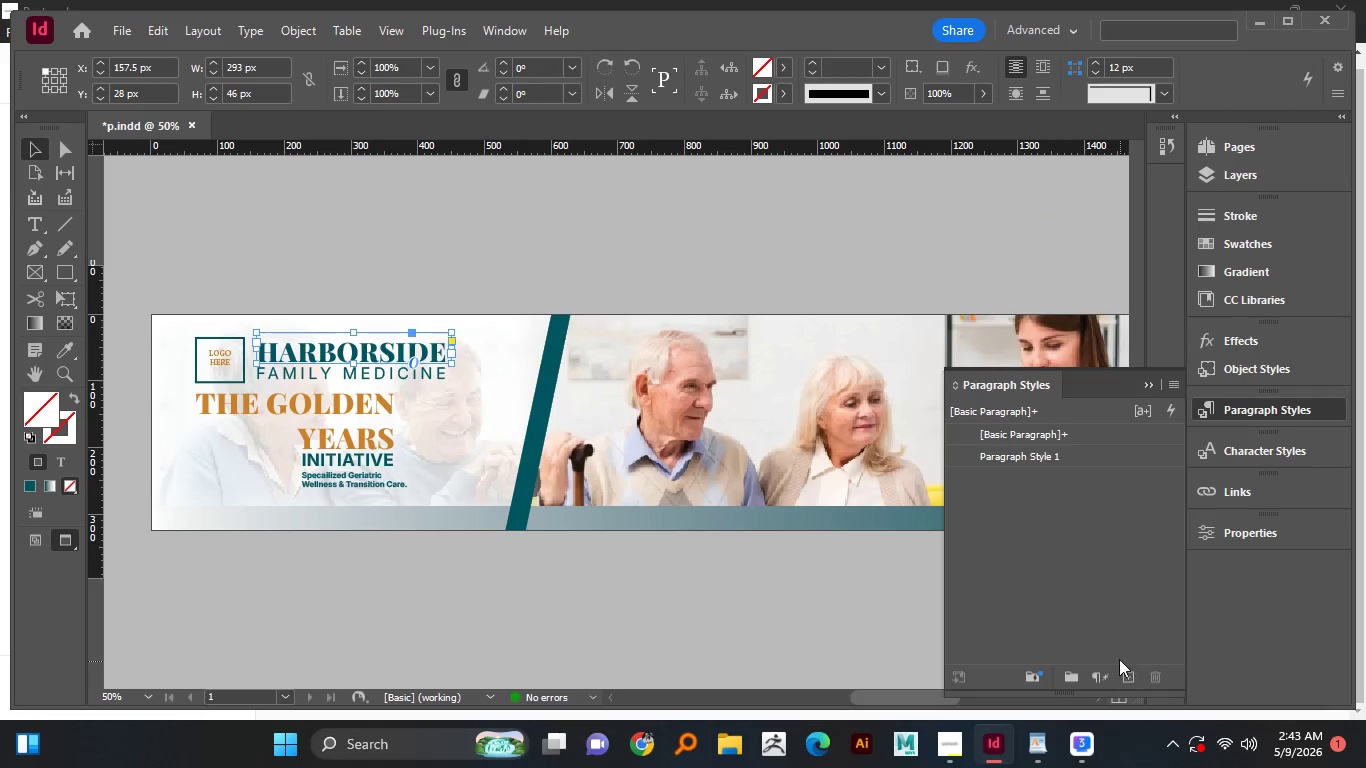 
left_click([1028, 448])
 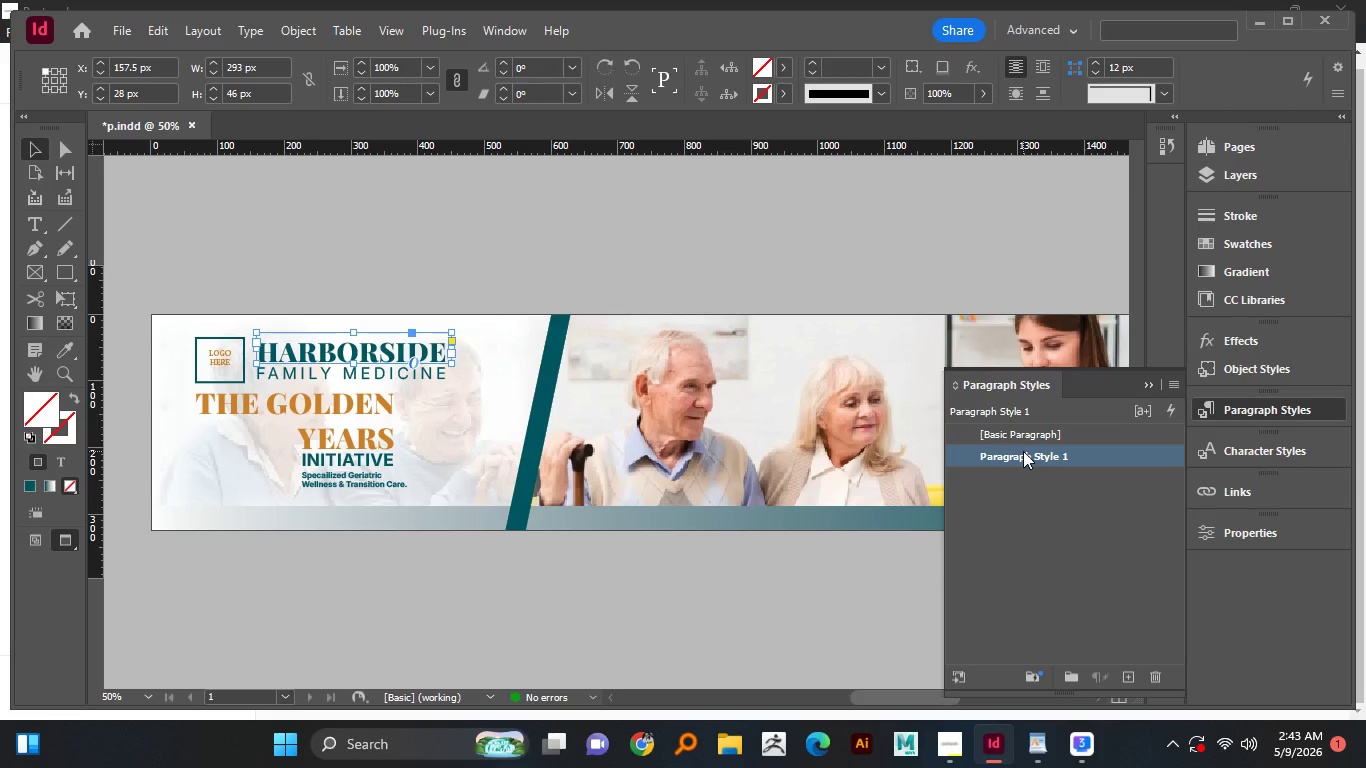 
double_click([1023, 451])
 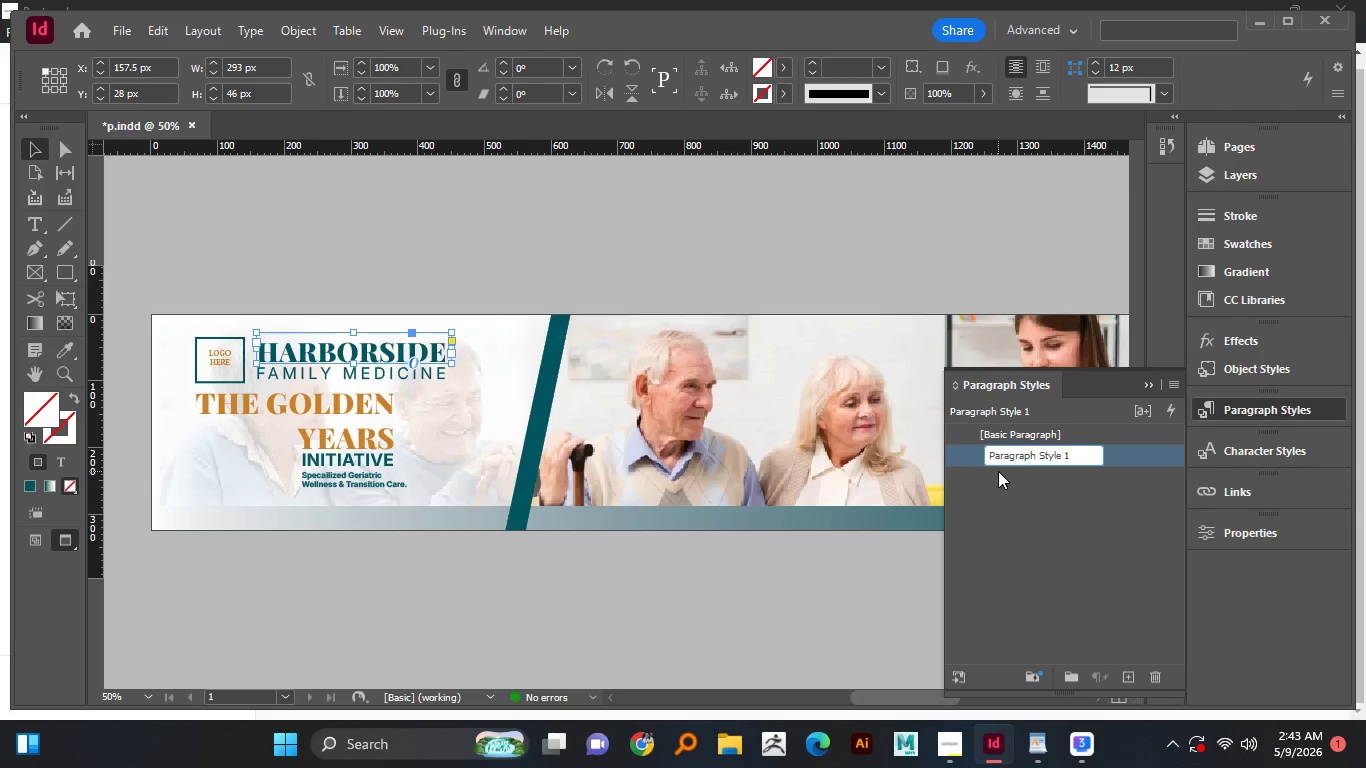 
key(Control+S)
 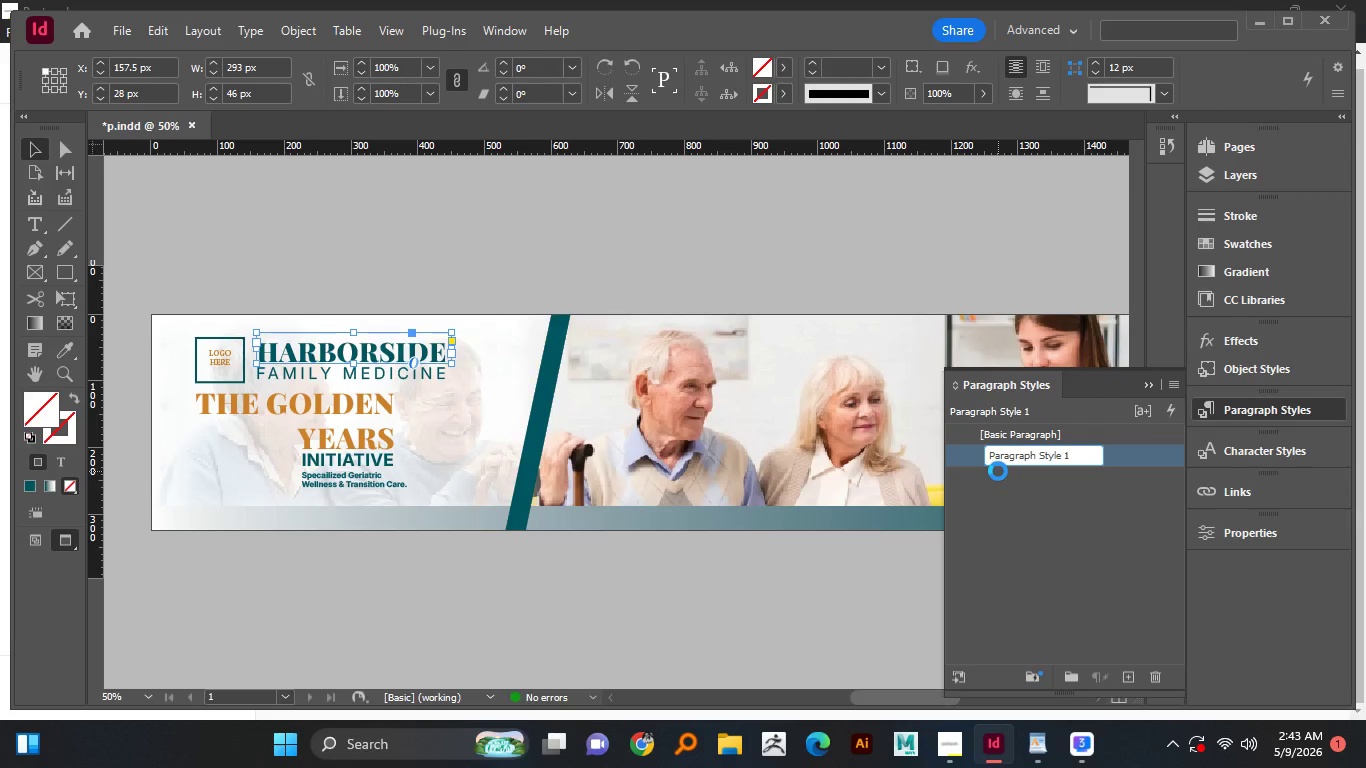 
key(Control+A)
 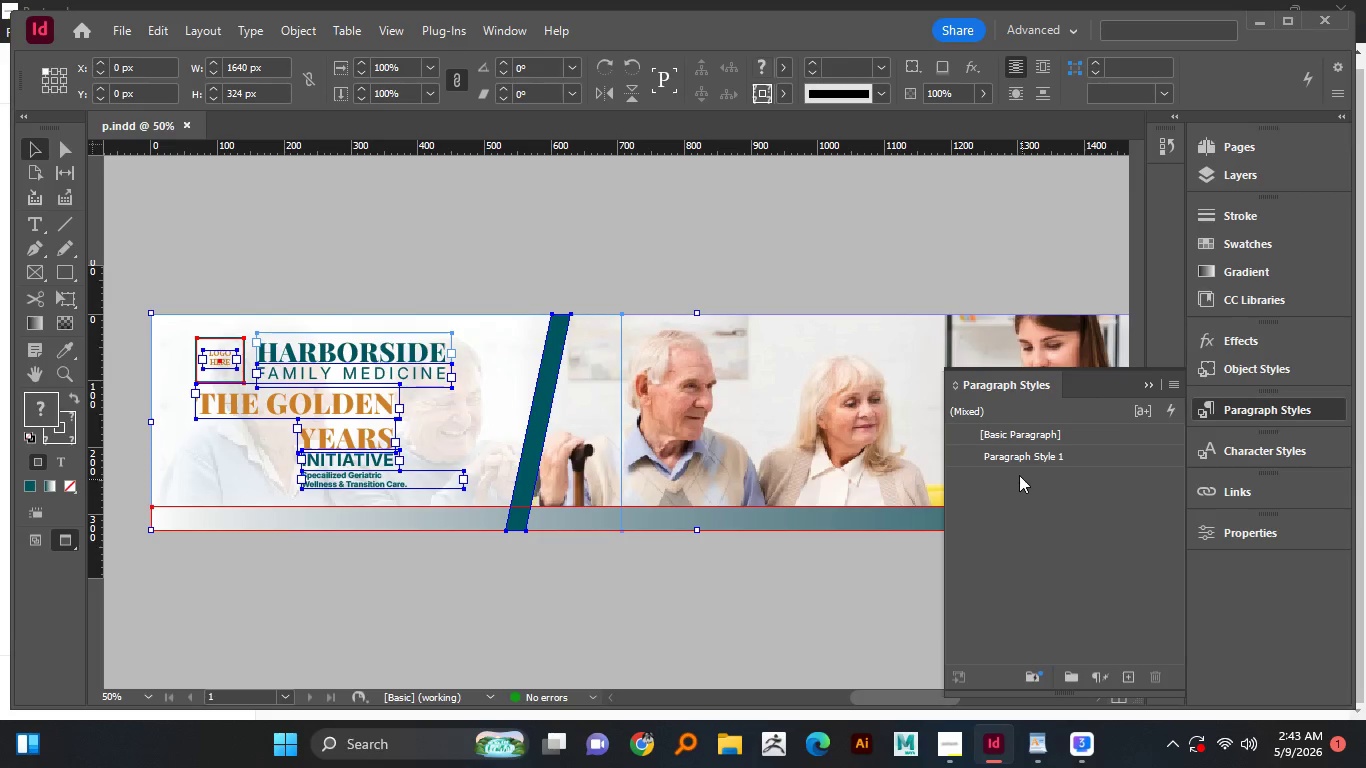 
left_click([645, 552])
 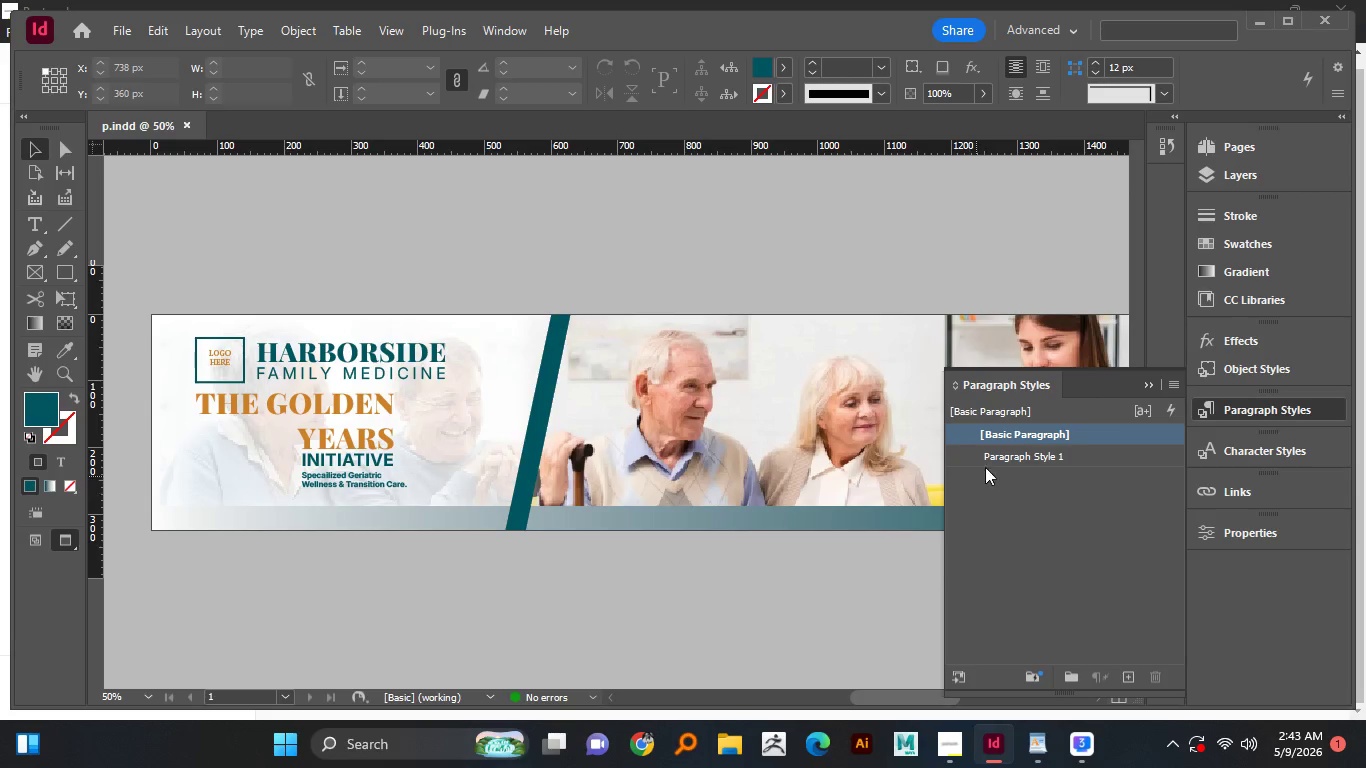 
left_click([1005, 459])
 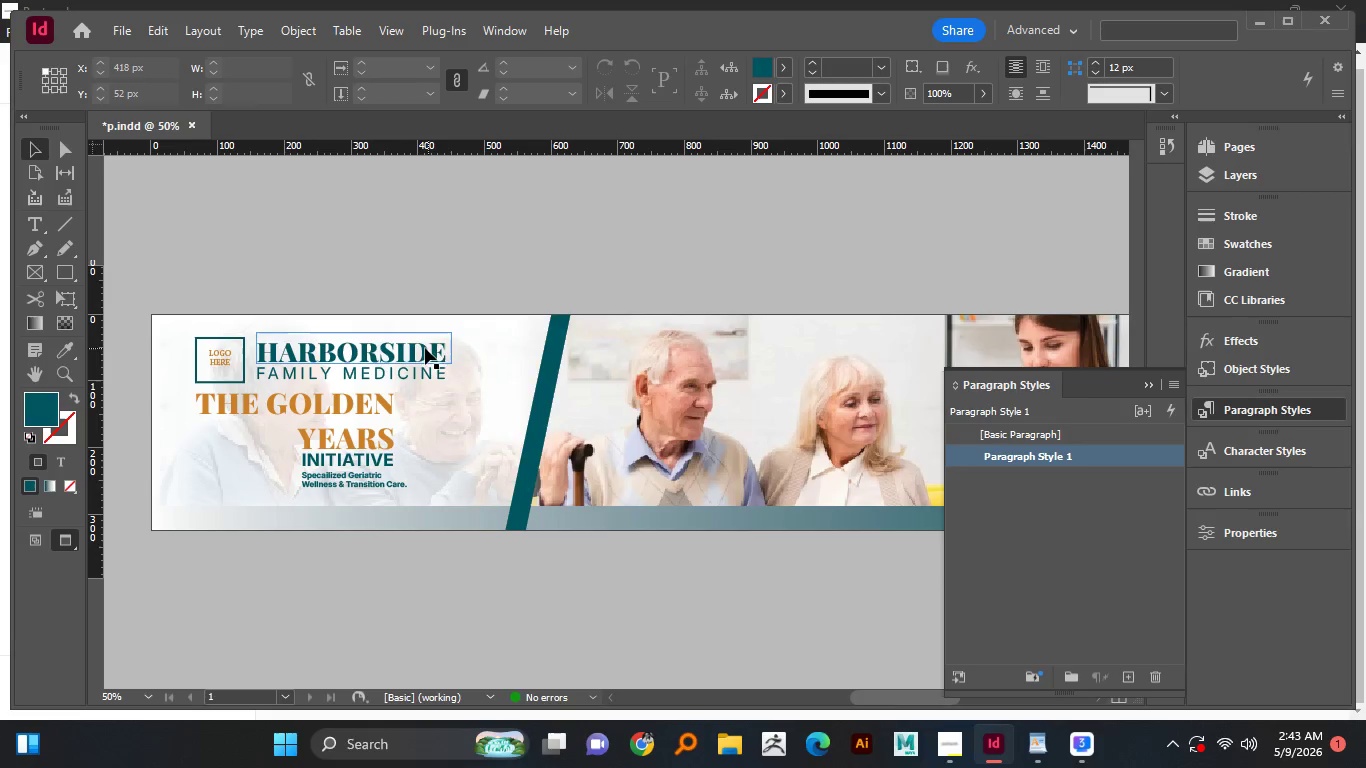 
left_click([411, 348])
 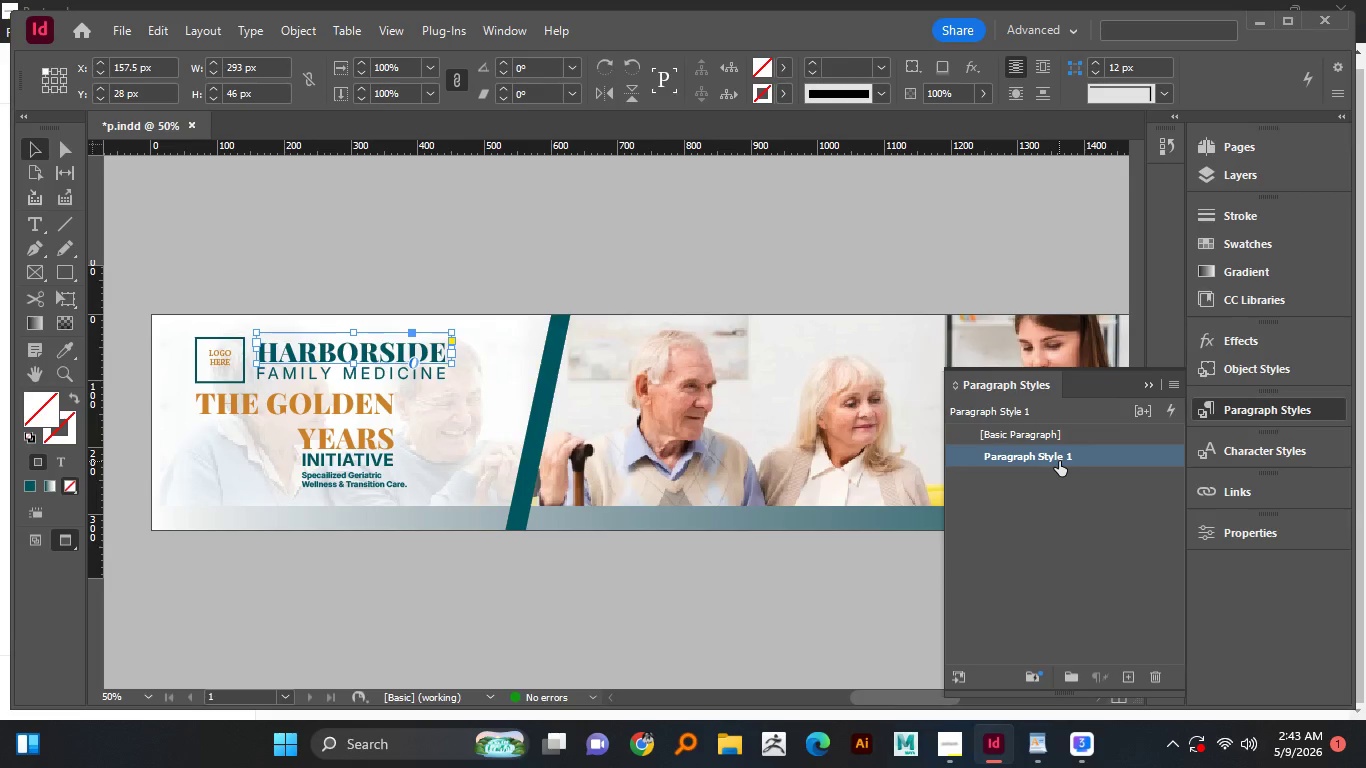 
double_click([1059, 461])
 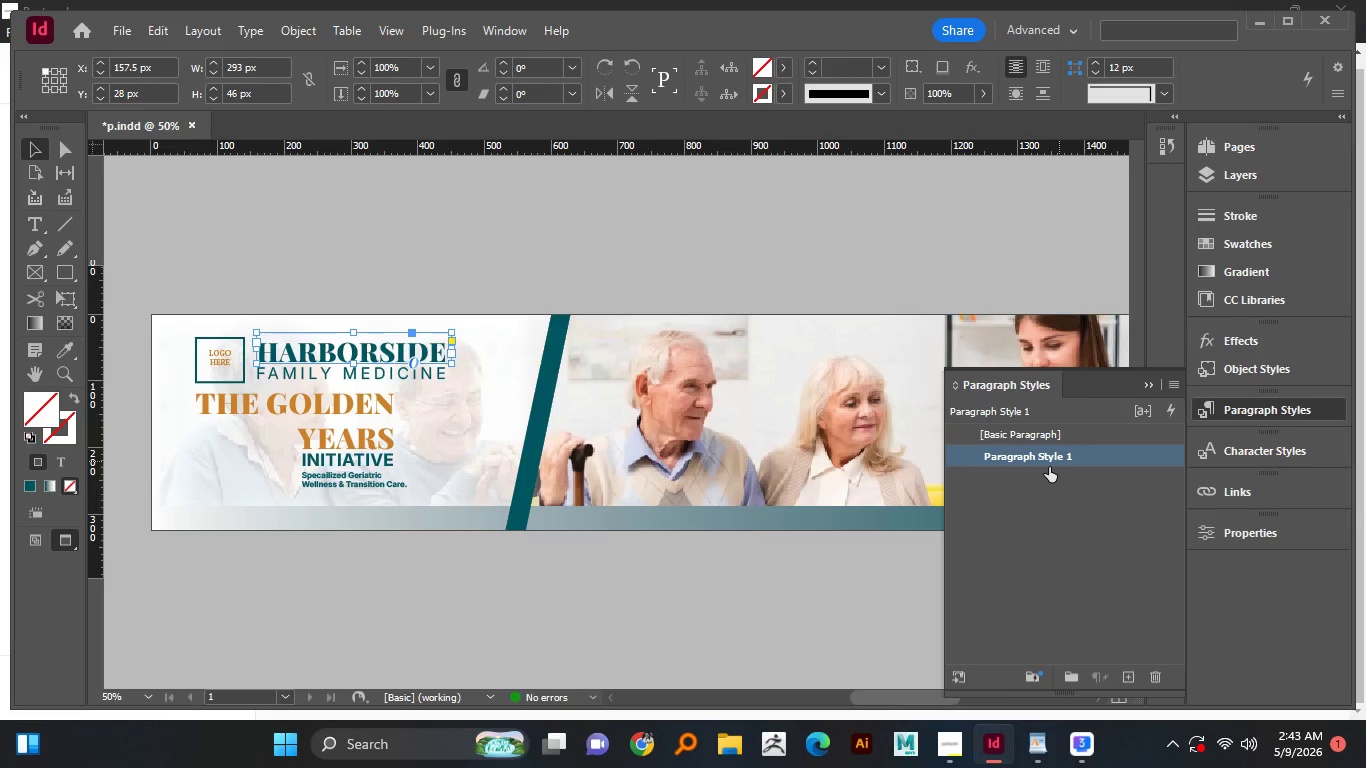 
wait(10.75)
 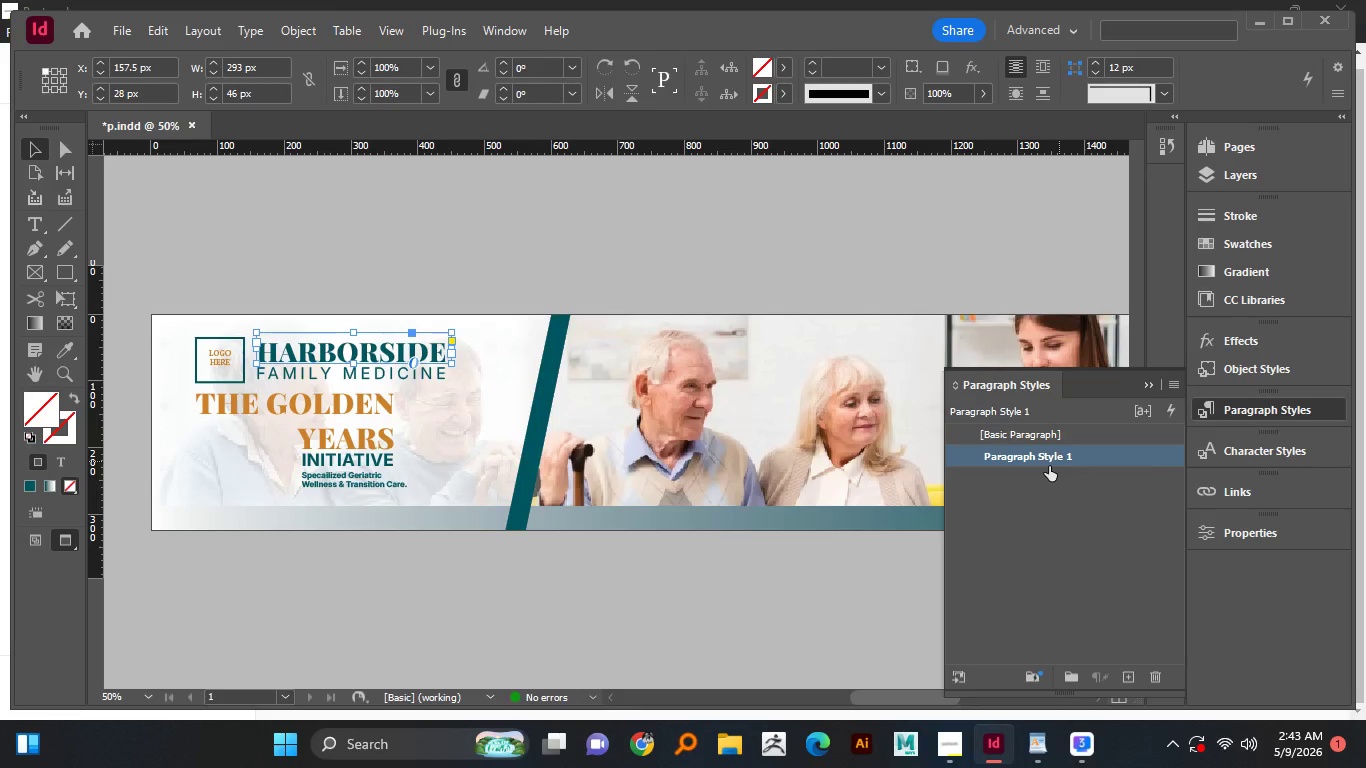 
type(Company N)
key(Backspace)
key(Backspace)
key(Backspace)
key(Backspace)
key(Backspace)
key(Backspace)
key(Backspace)
key(Backspace)
key(Backspace)
key(Backspace)
type(T)
 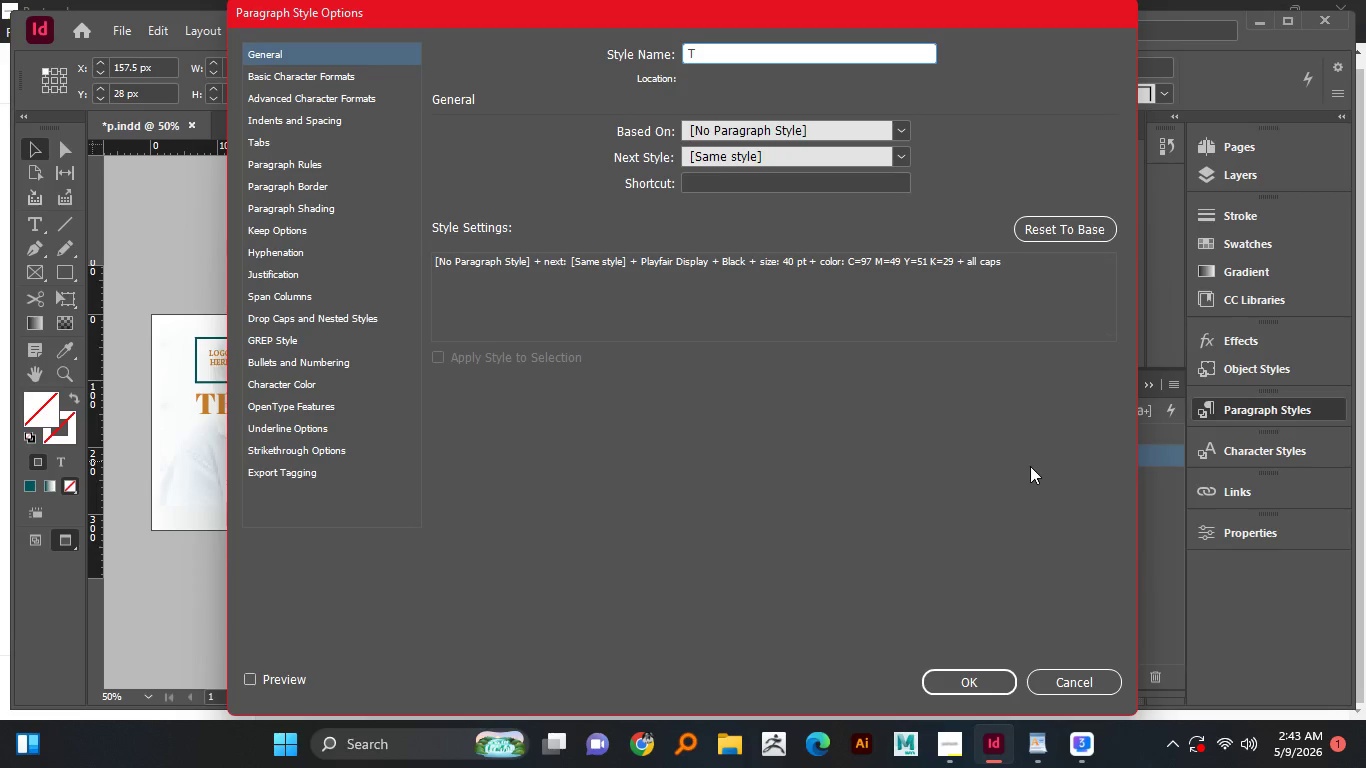 
wait(9.39)
 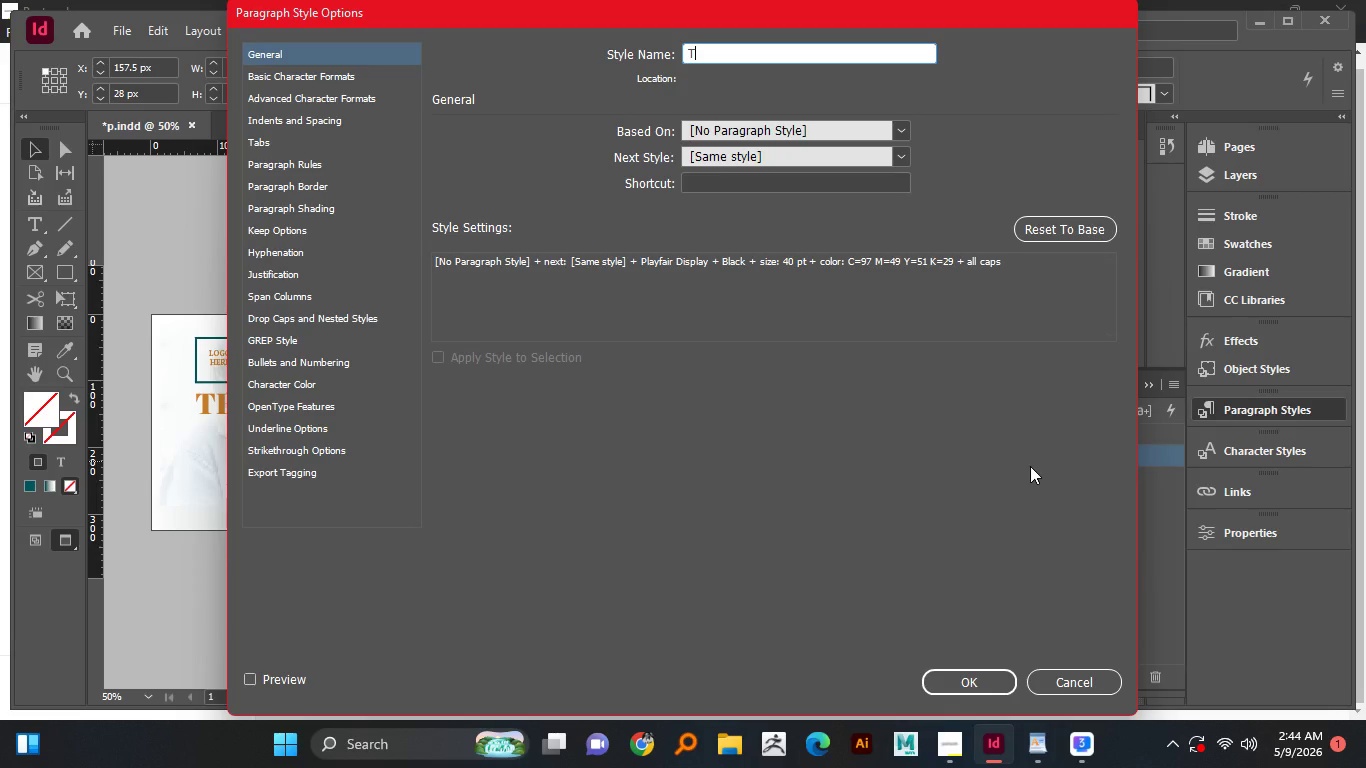 
type(itle)
 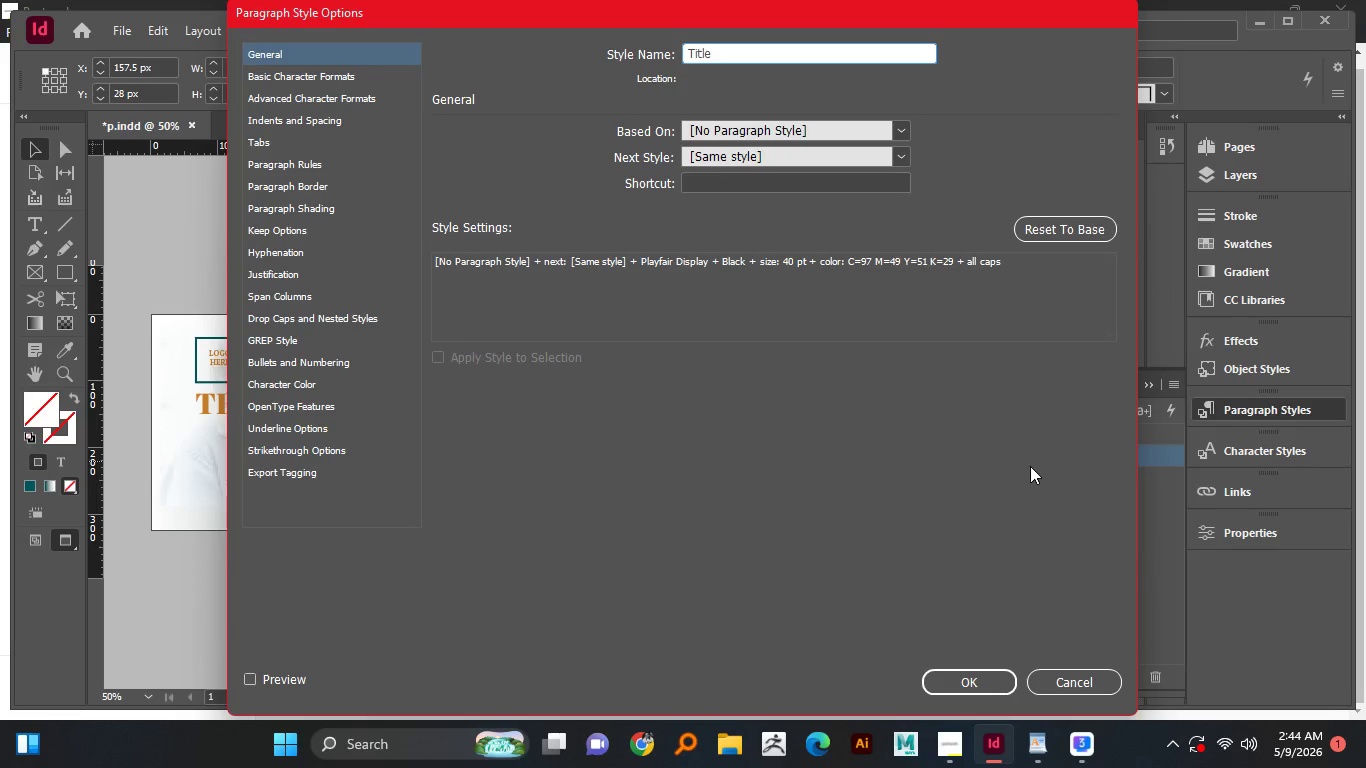 
key(Enter)
 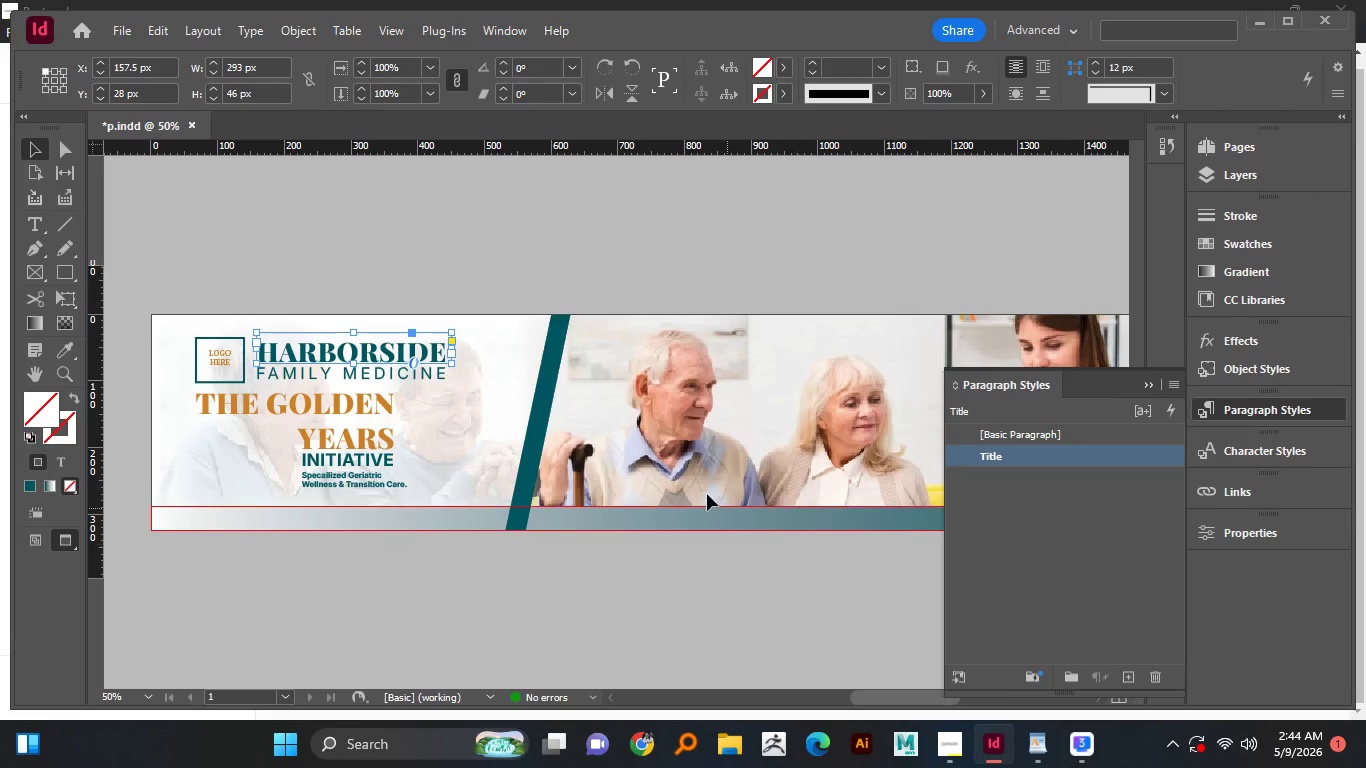 
wait(8.86)
 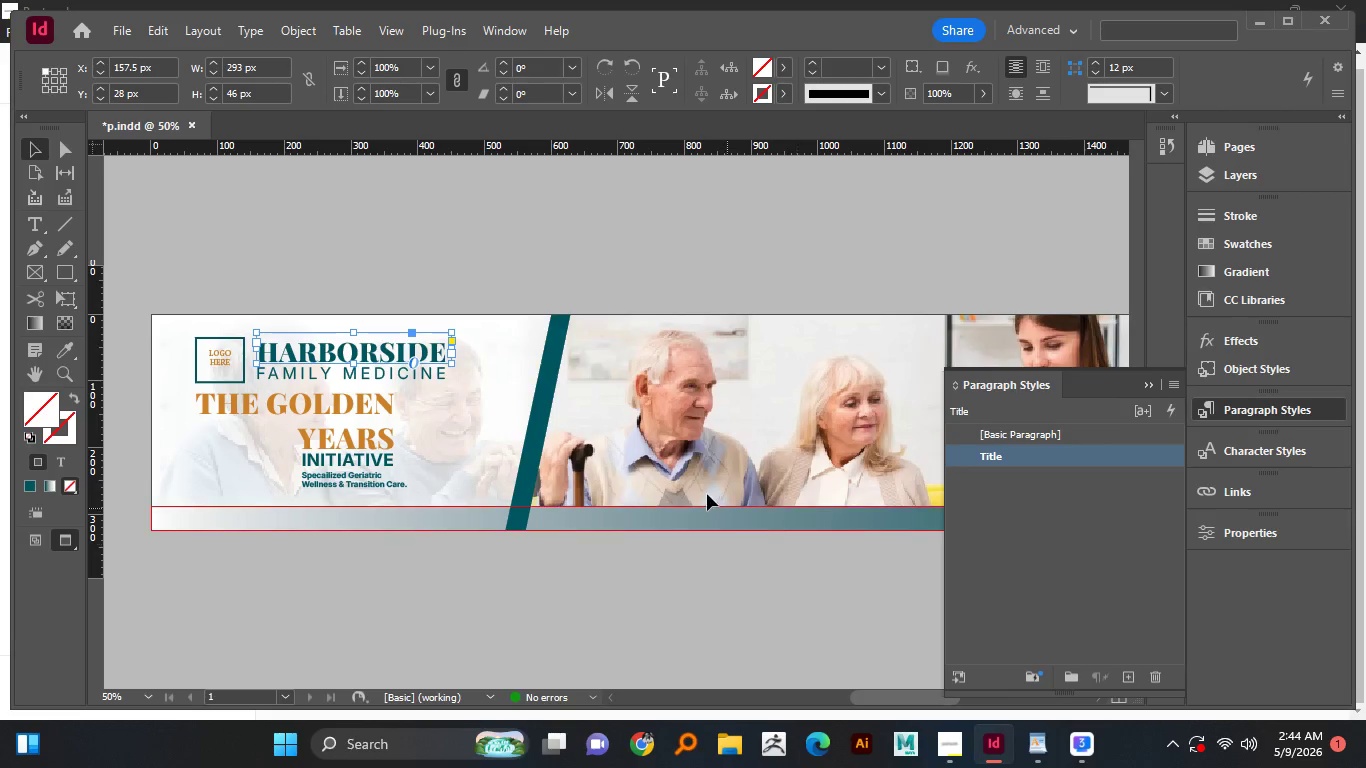 
double_click([999, 460])
 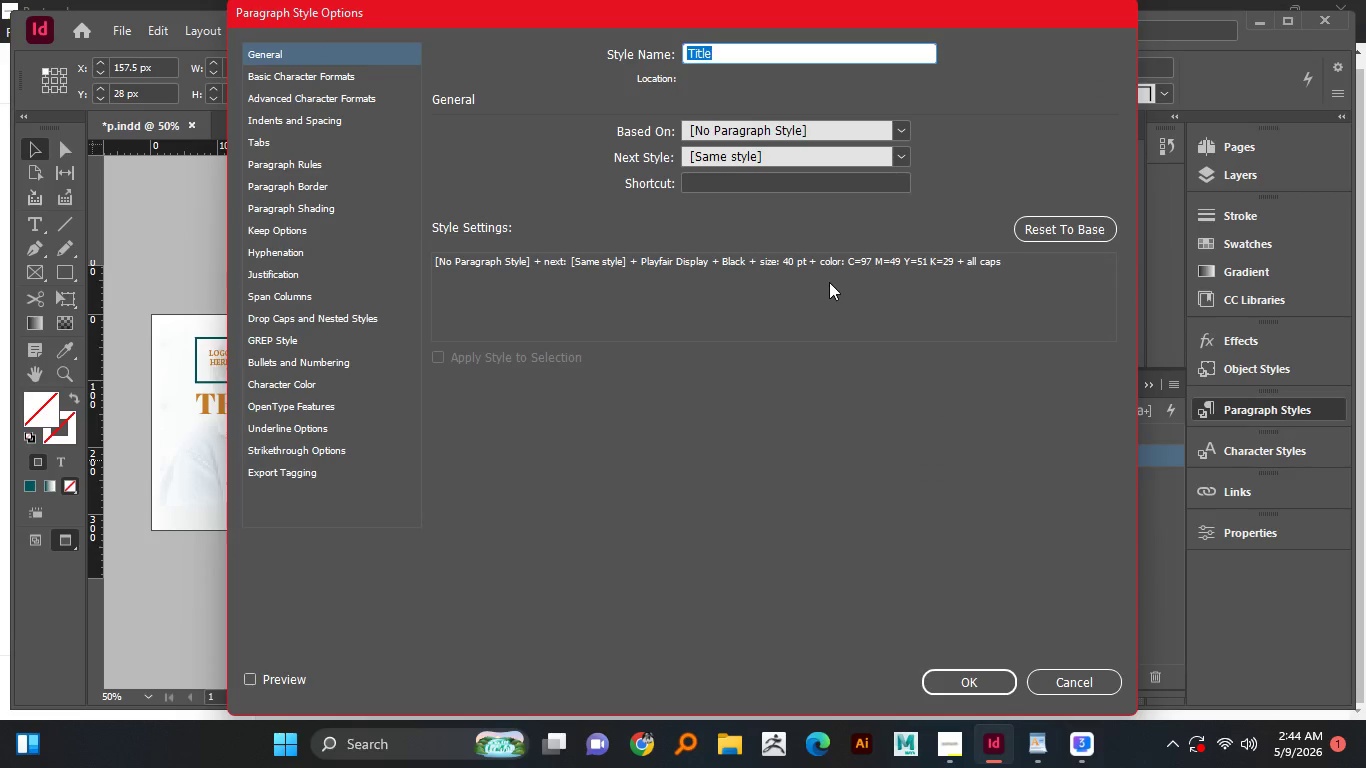 
key(Numpad0)
 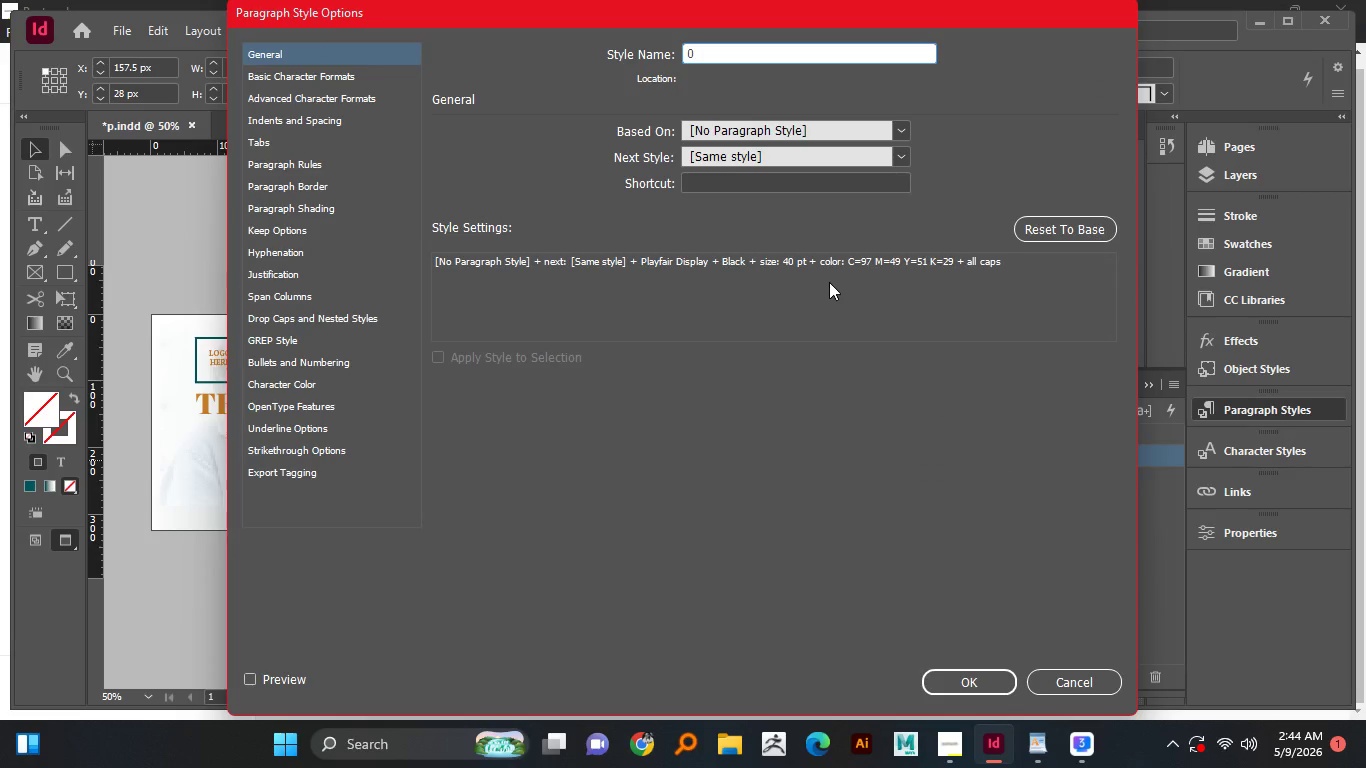 
key(Control+Z)
 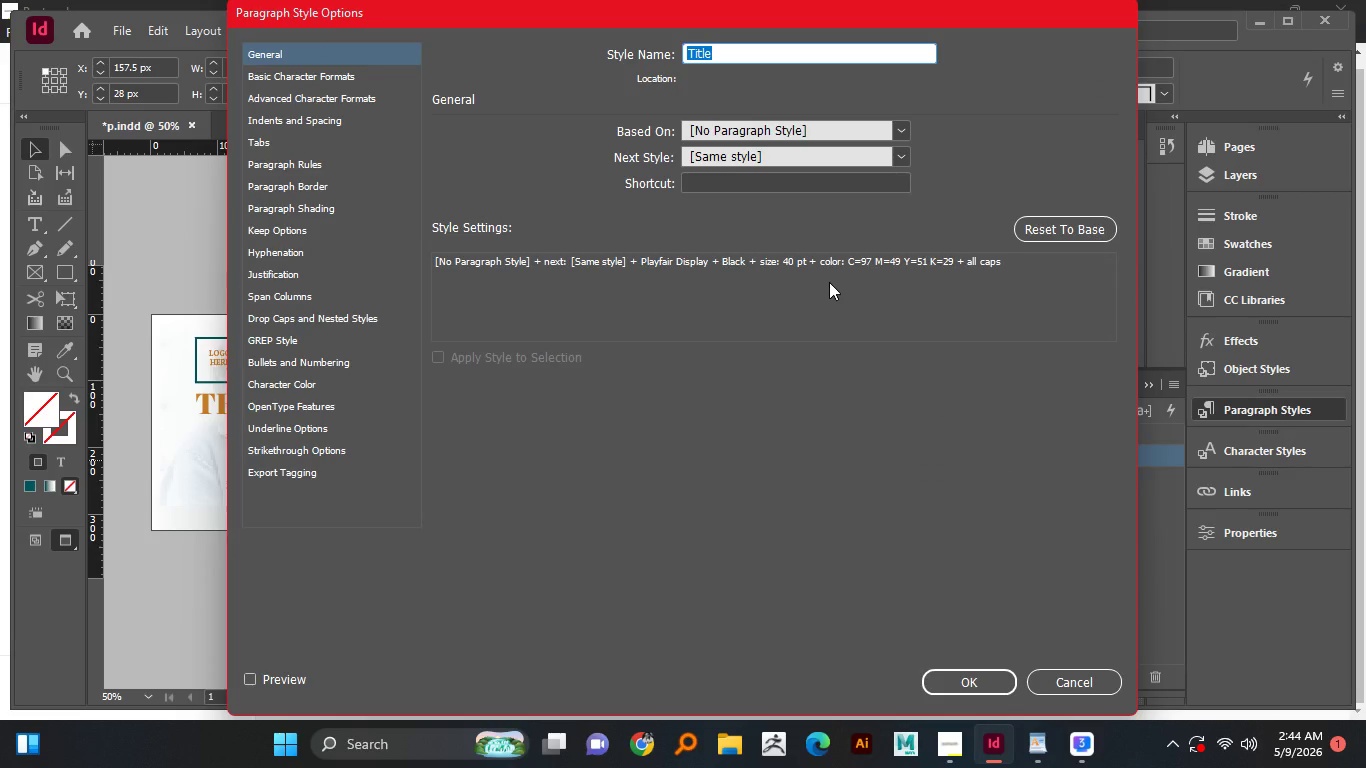 
key(ArrowLeft)
 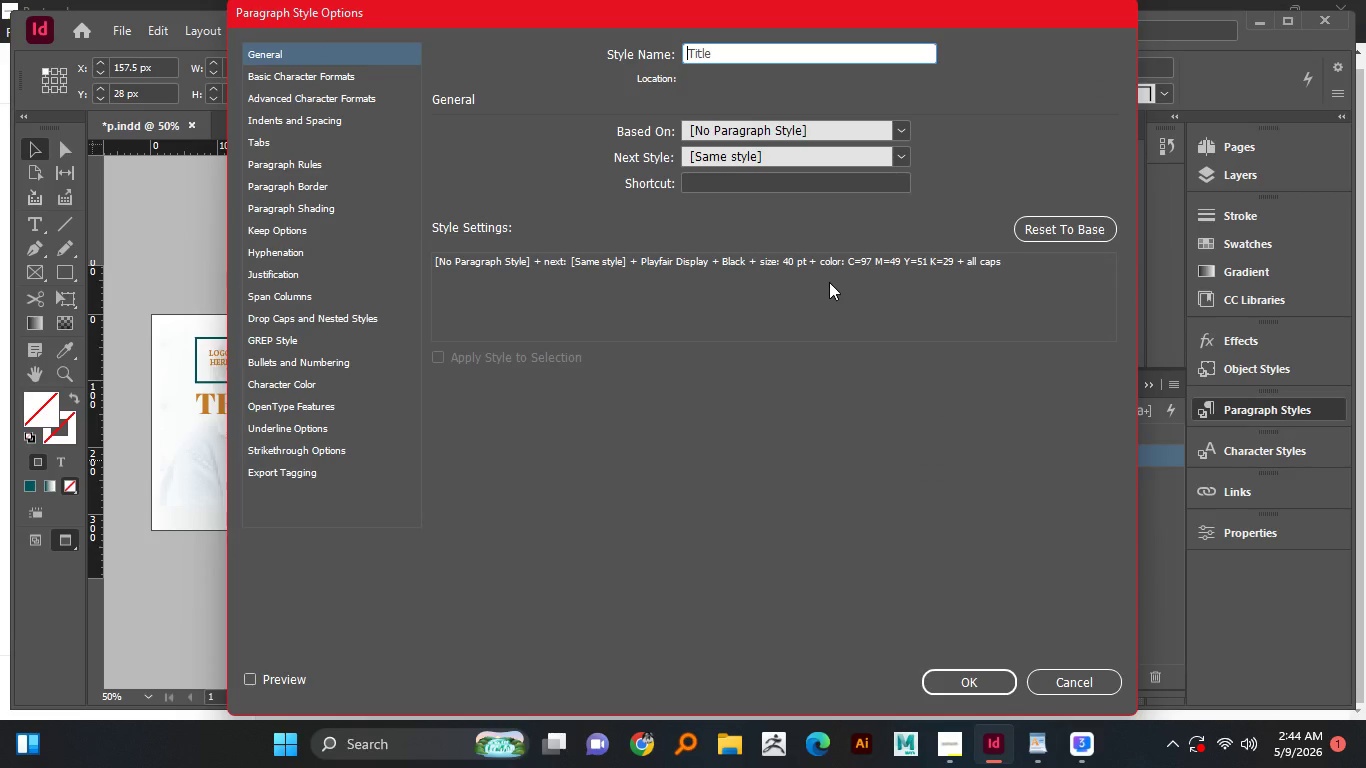 
key(ArrowLeft)
 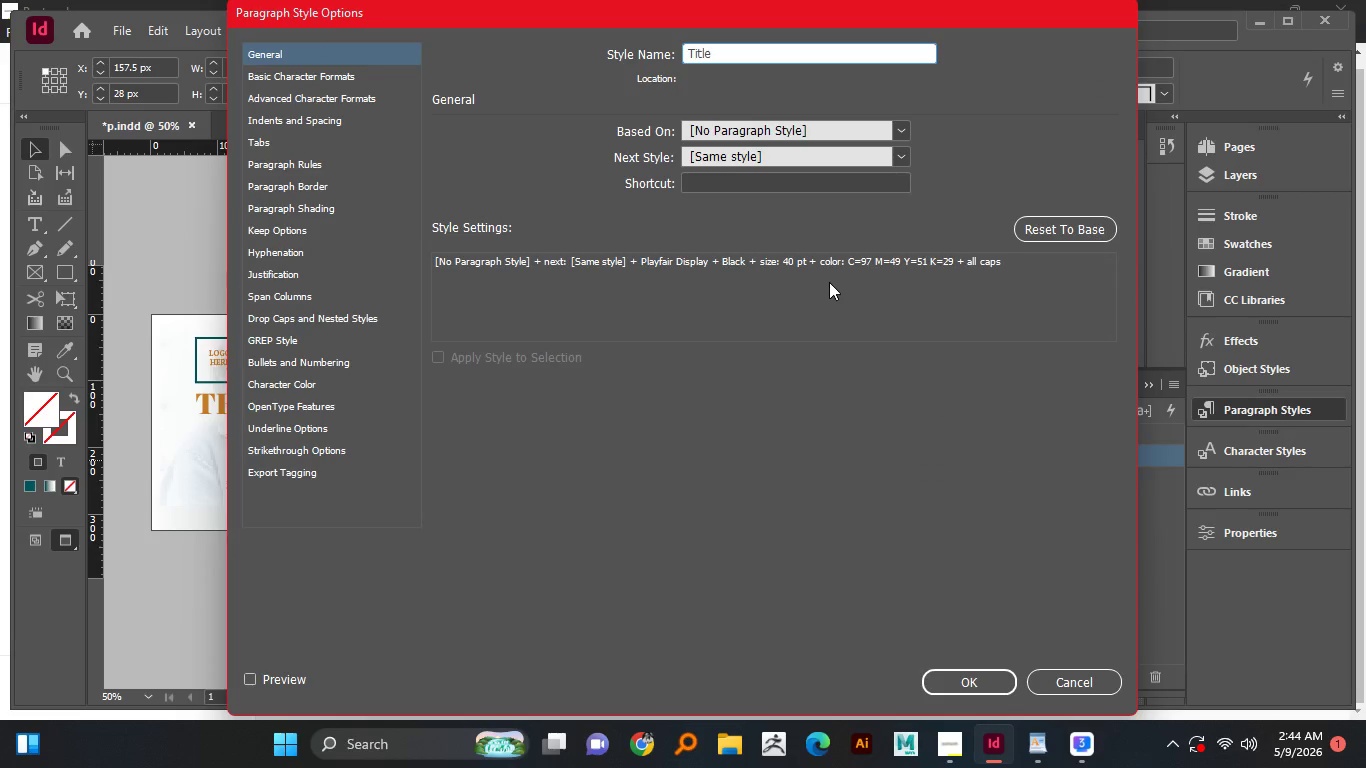 
type(Hero_)
 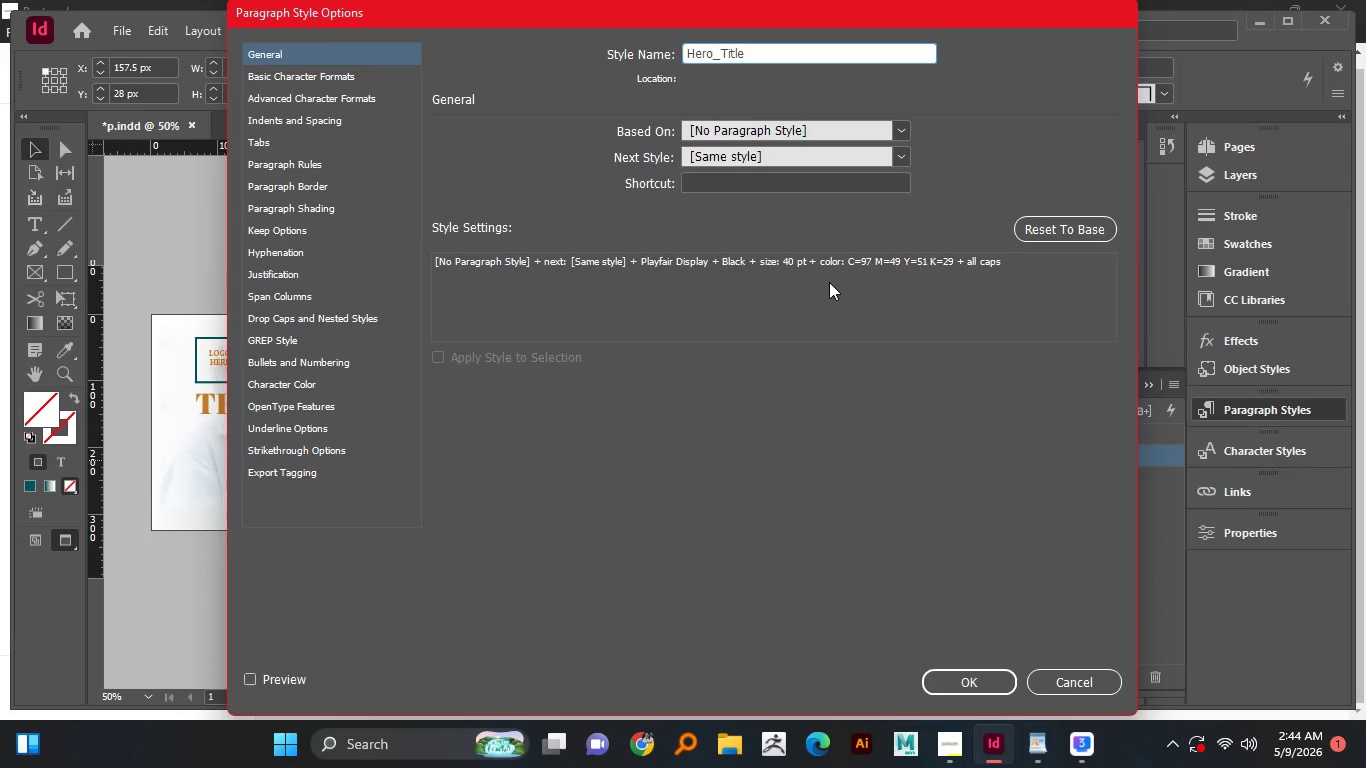 
key(Enter)
 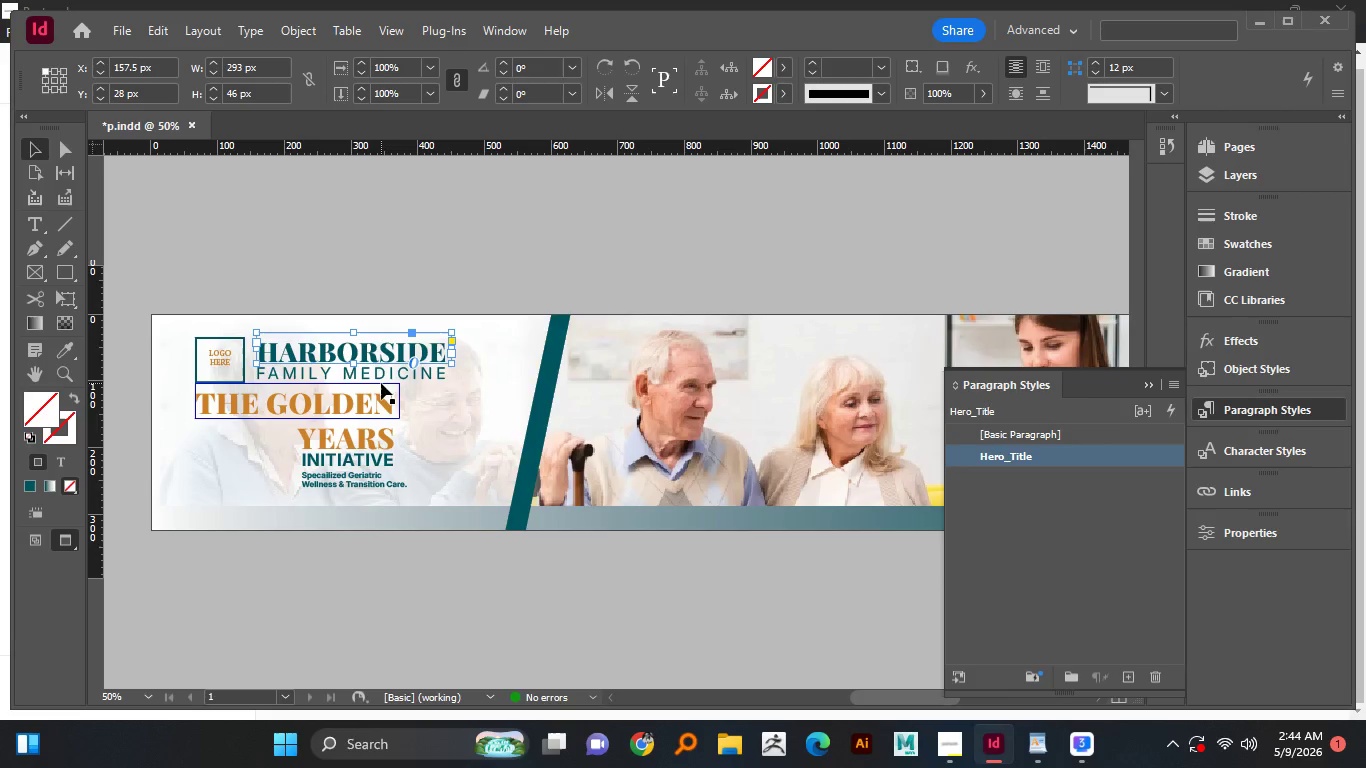 
left_click([389, 373])
 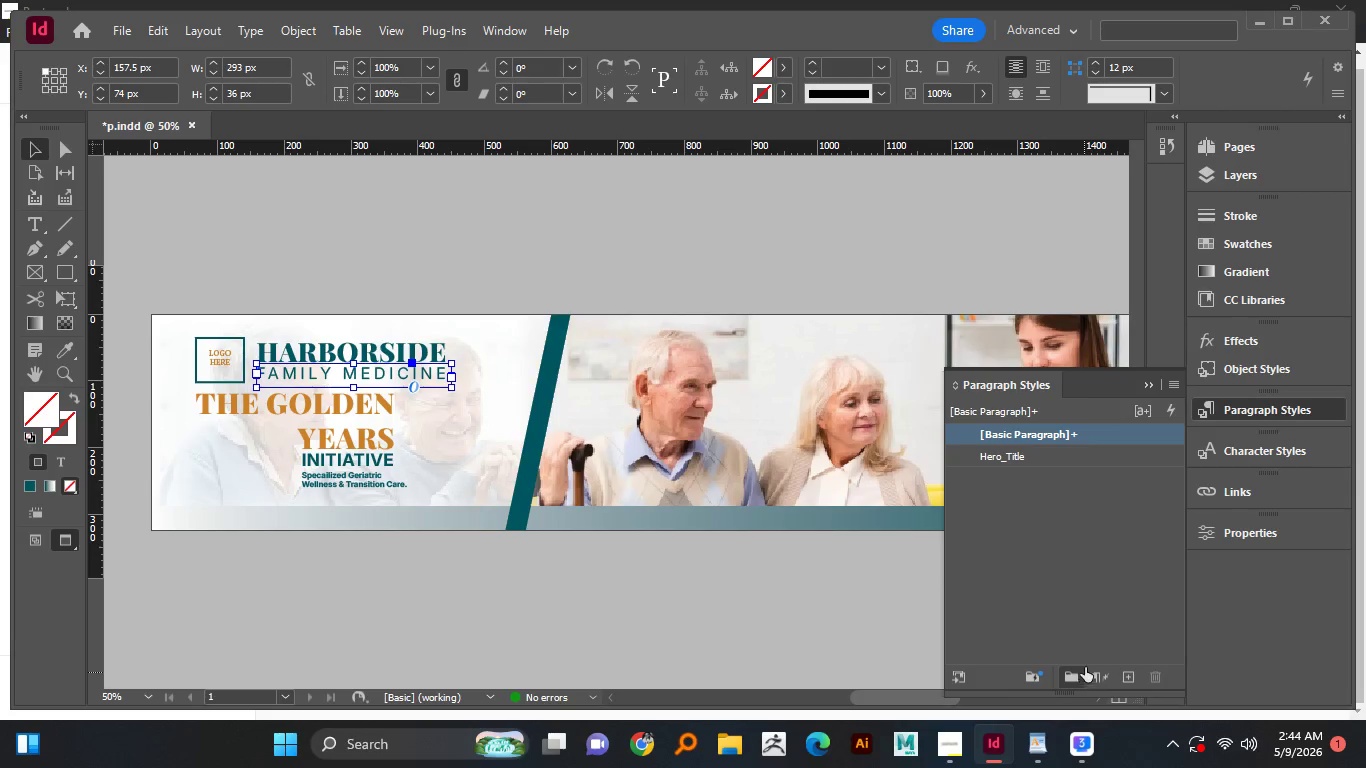 
wait(6.16)
 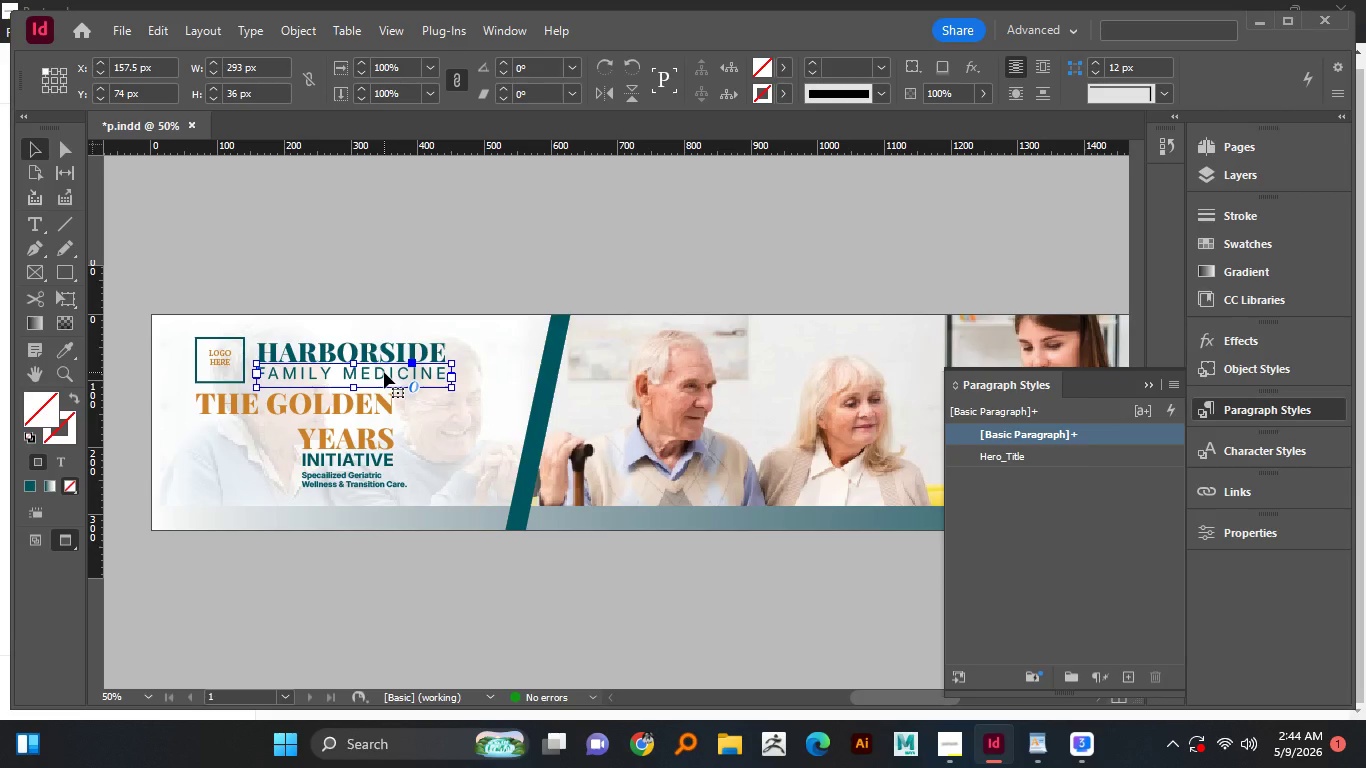 
left_click([1122, 674])
 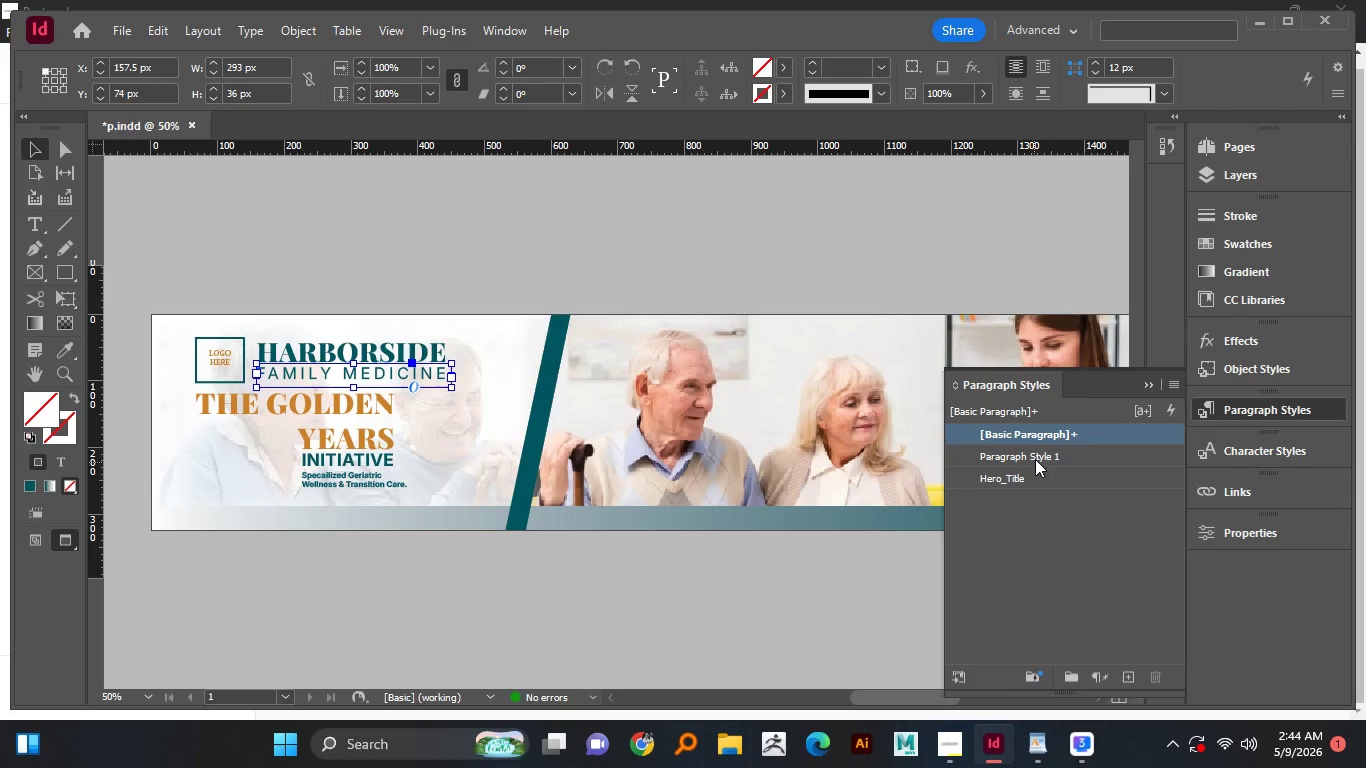 
double_click([1035, 459])
 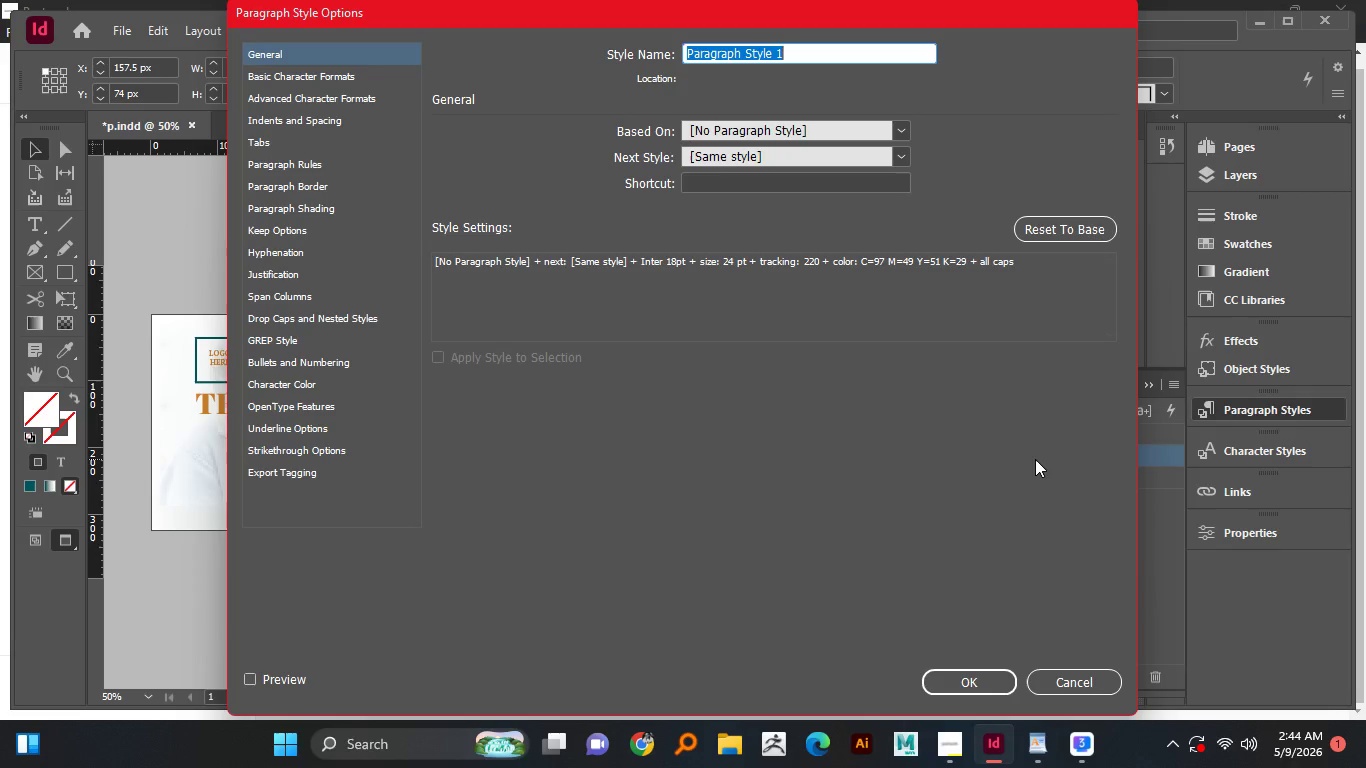 
type(Hero_subtitle)
 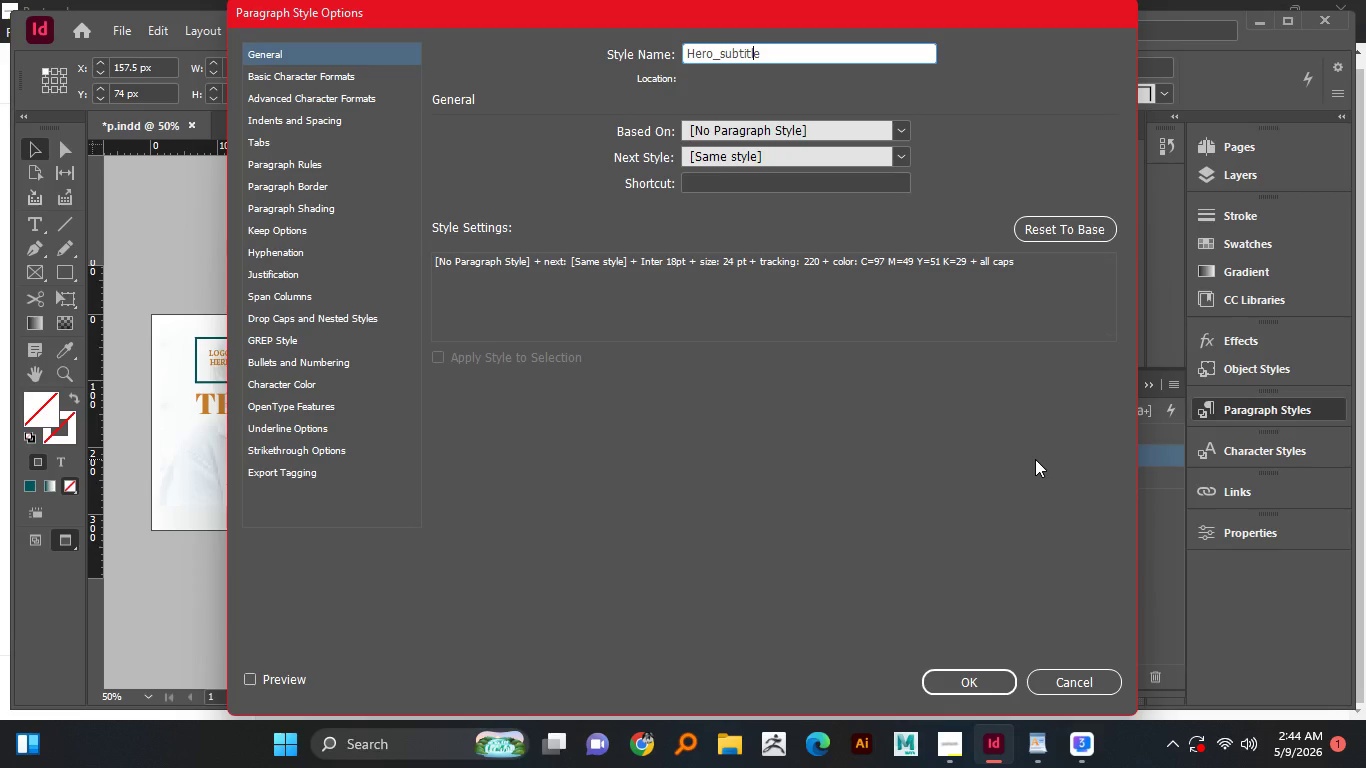 
 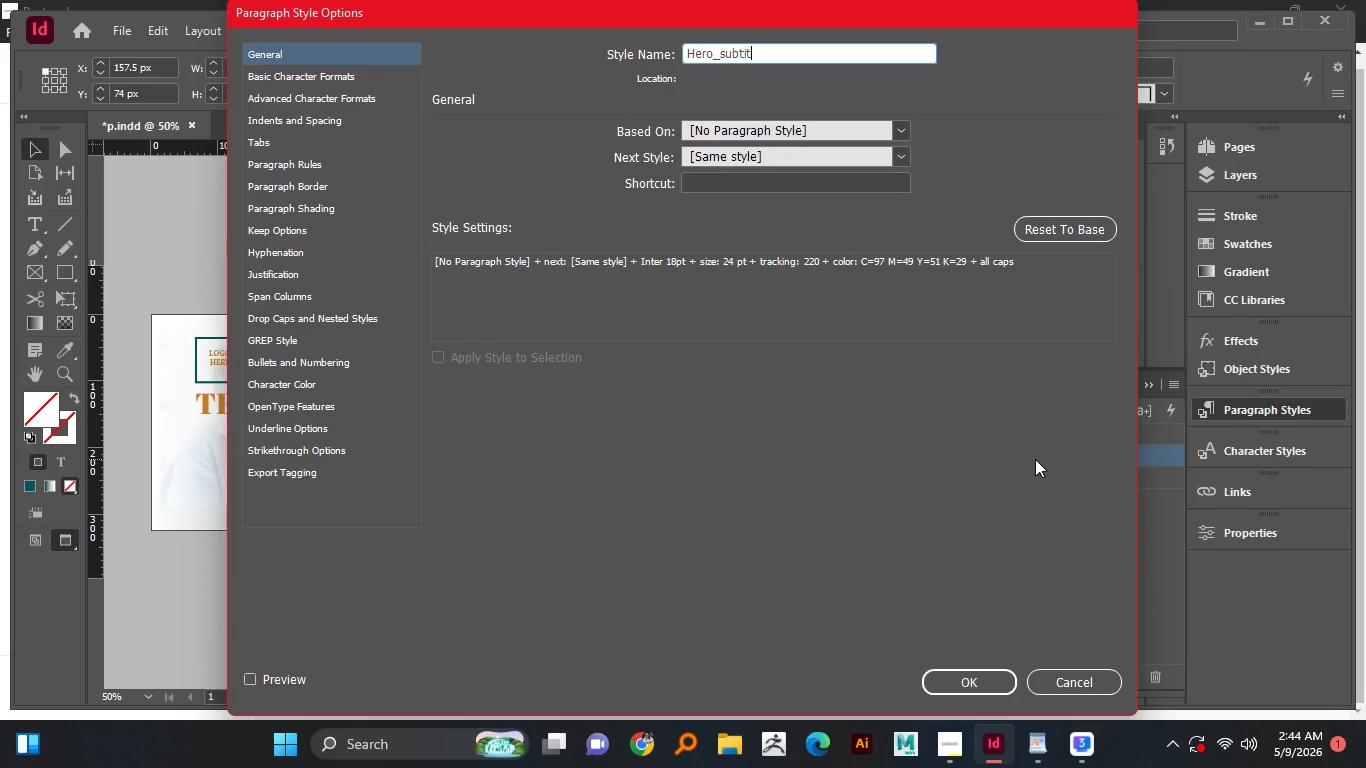 
key(ArrowLeft)
 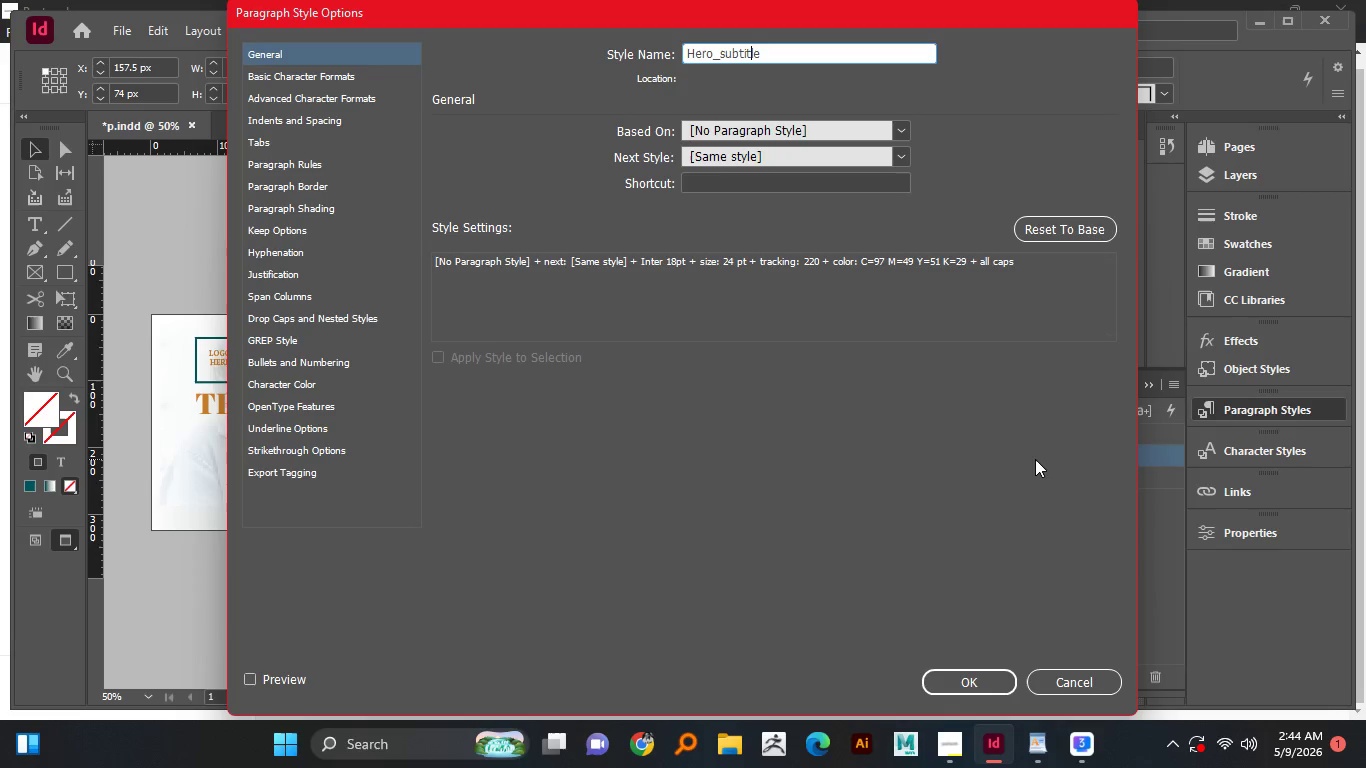 
key(ArrowLeft)
 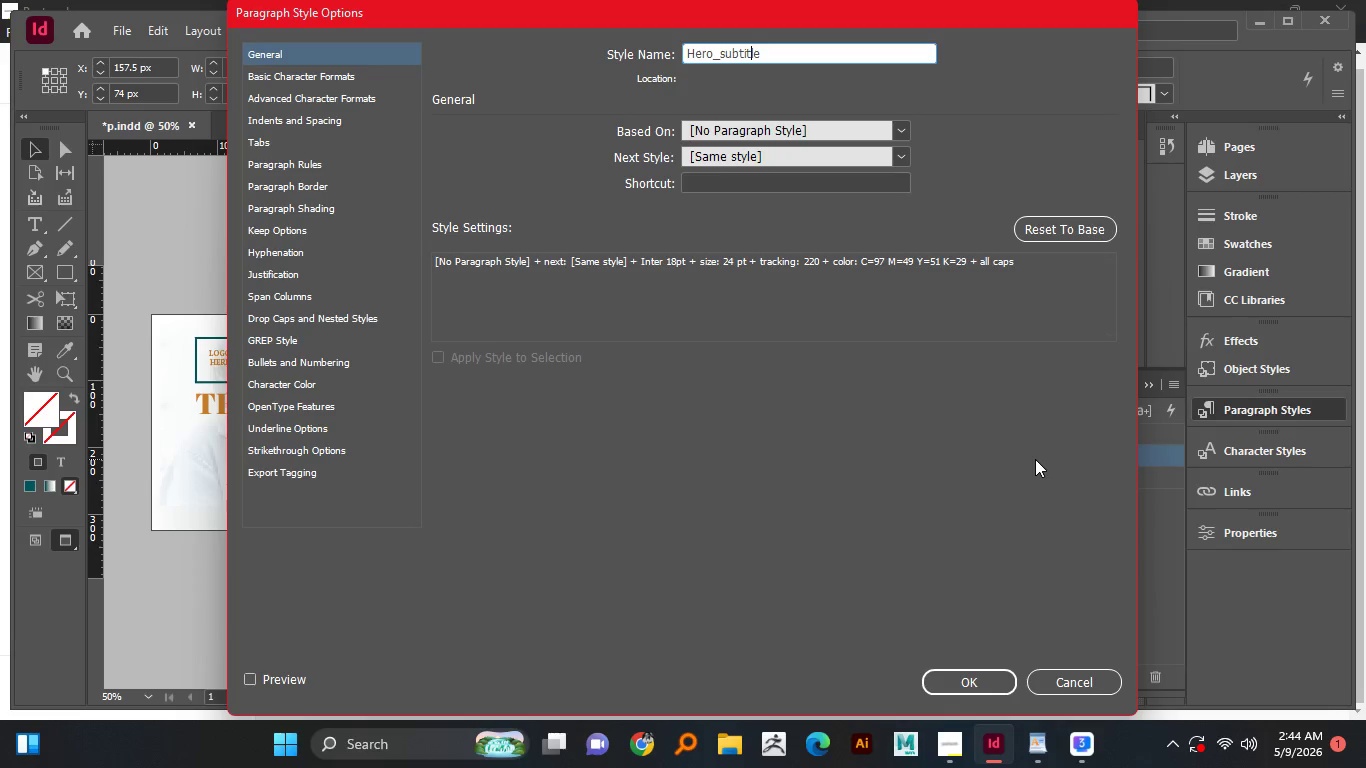 
key(ArrowLeft)
 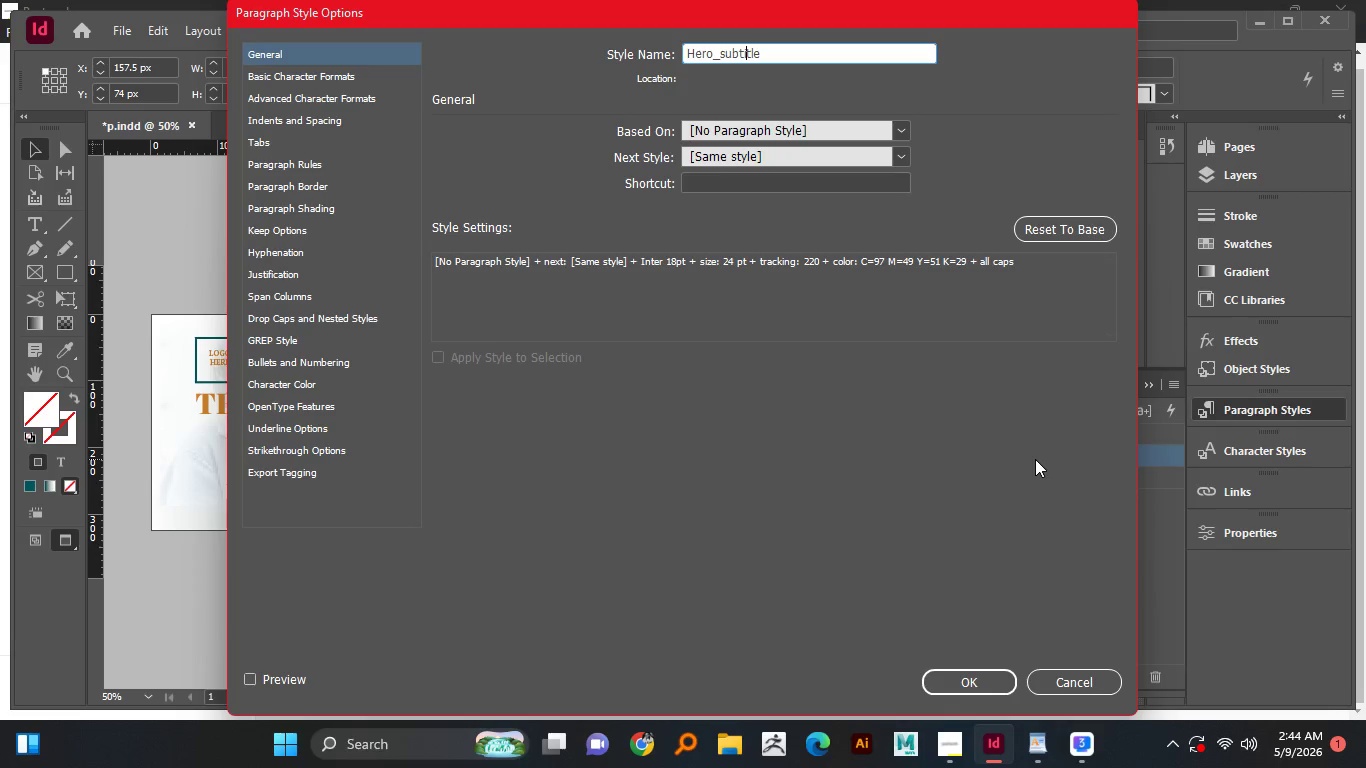 
key(ArrowLeft)
 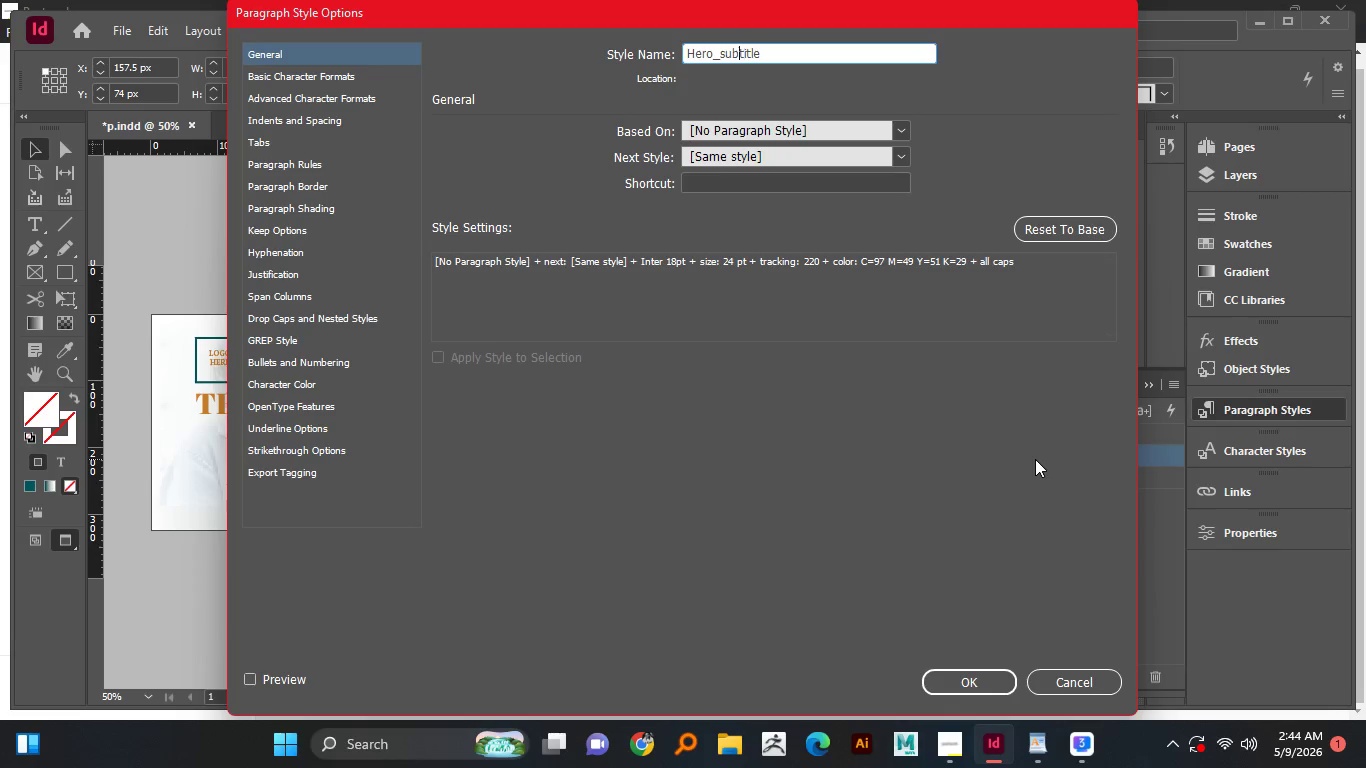 
key(ArrowLeft)
 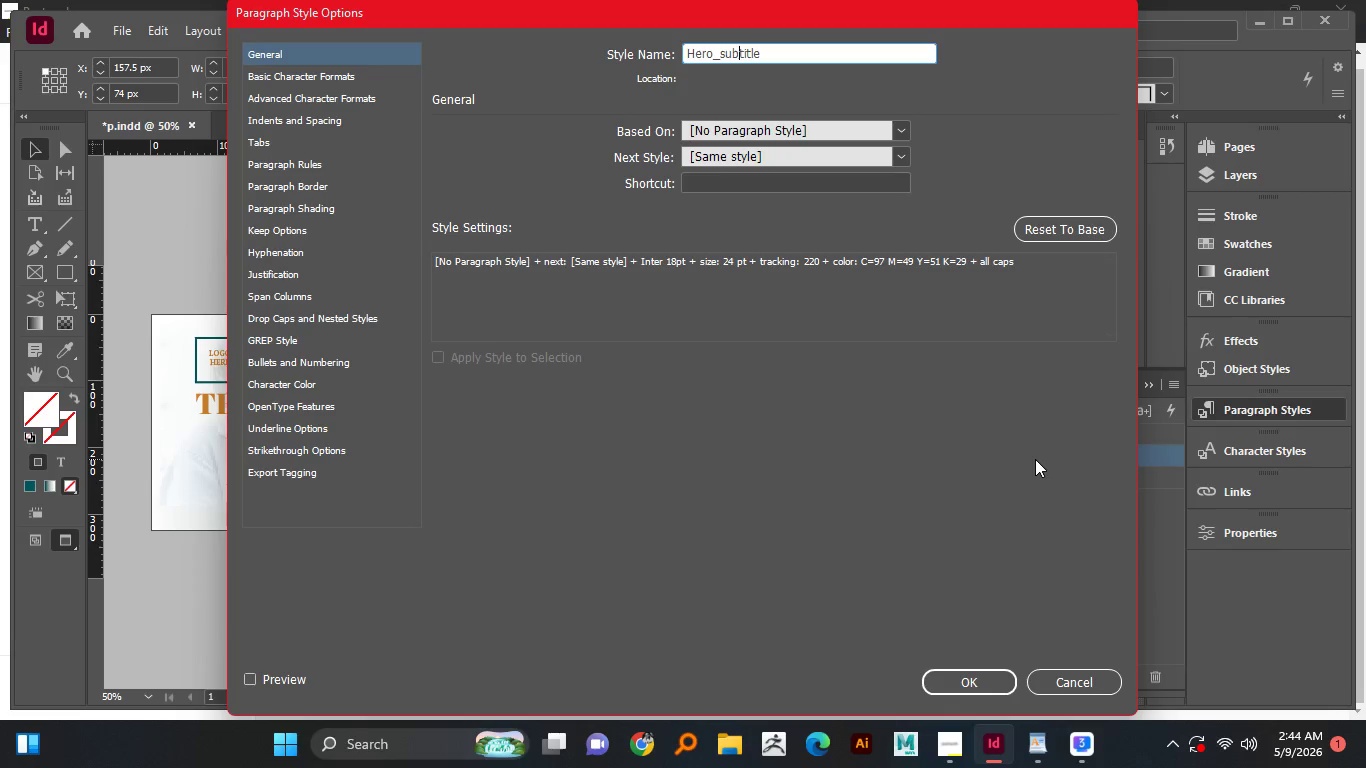 
key(ArrowLeft)
 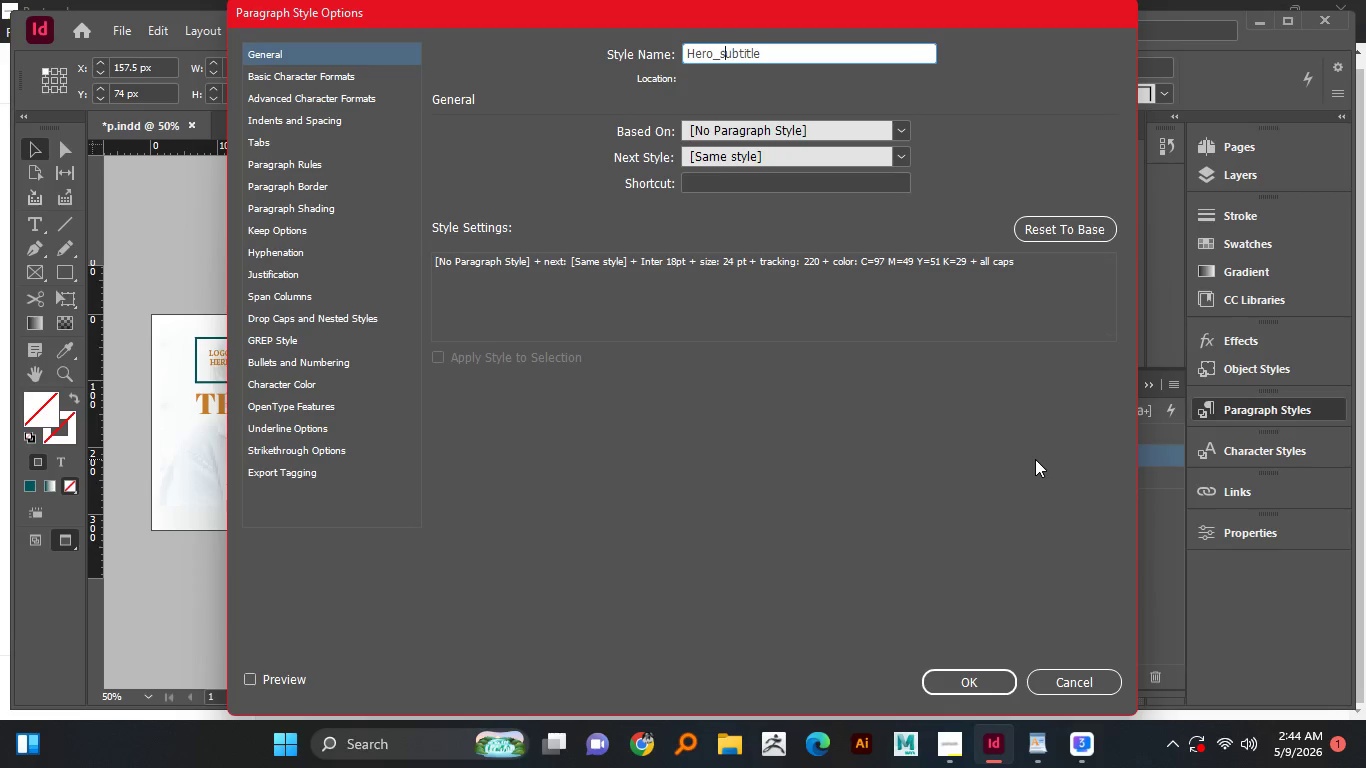 
key(ArrowLeft)
 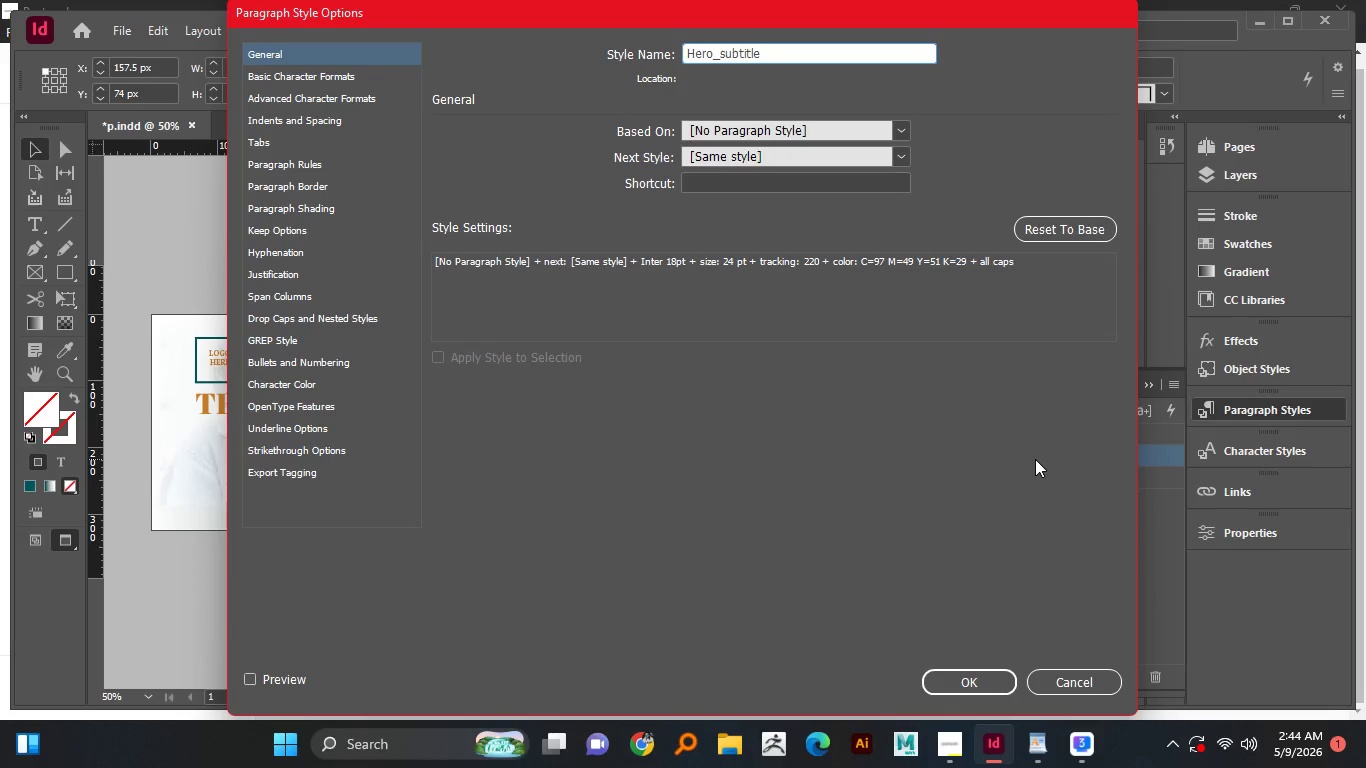 
key(Backspace)
 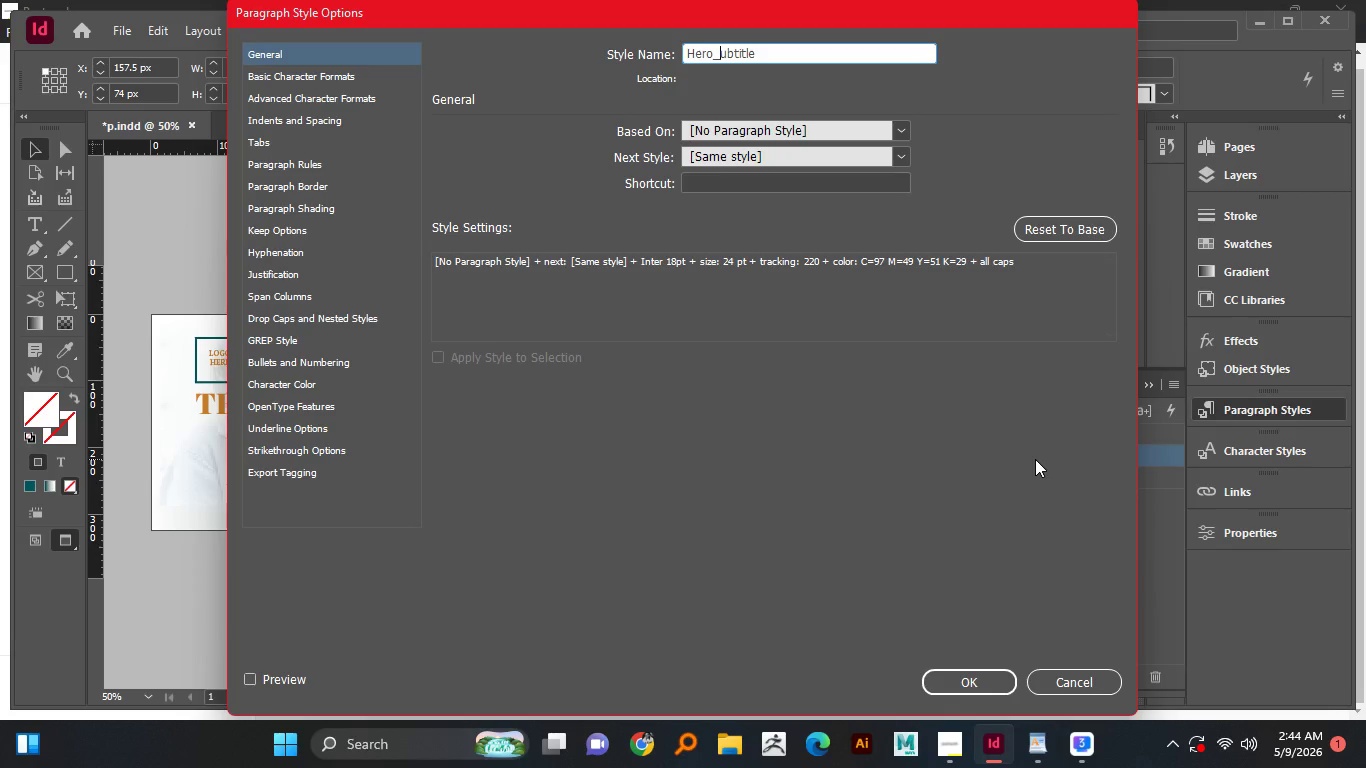 
key(Shift+S)
 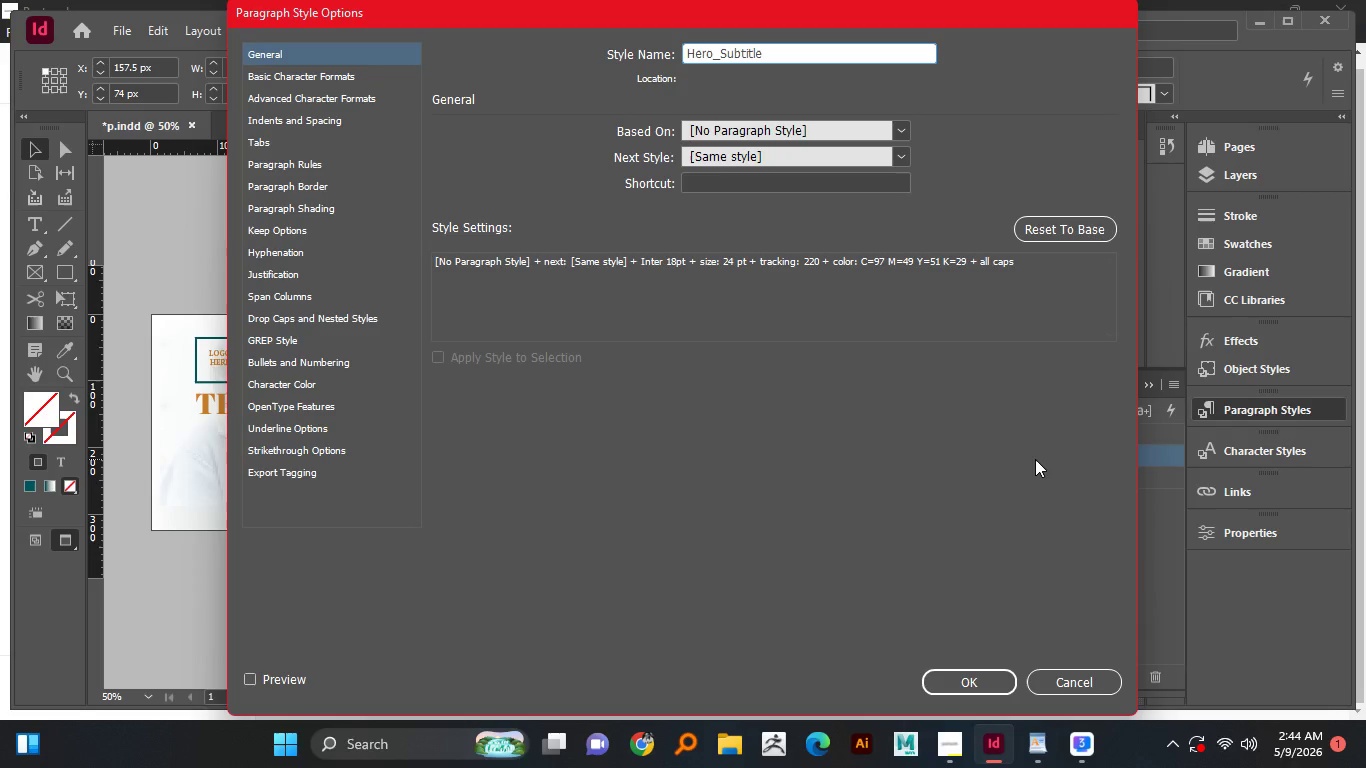 
key(NumpadEnter)
 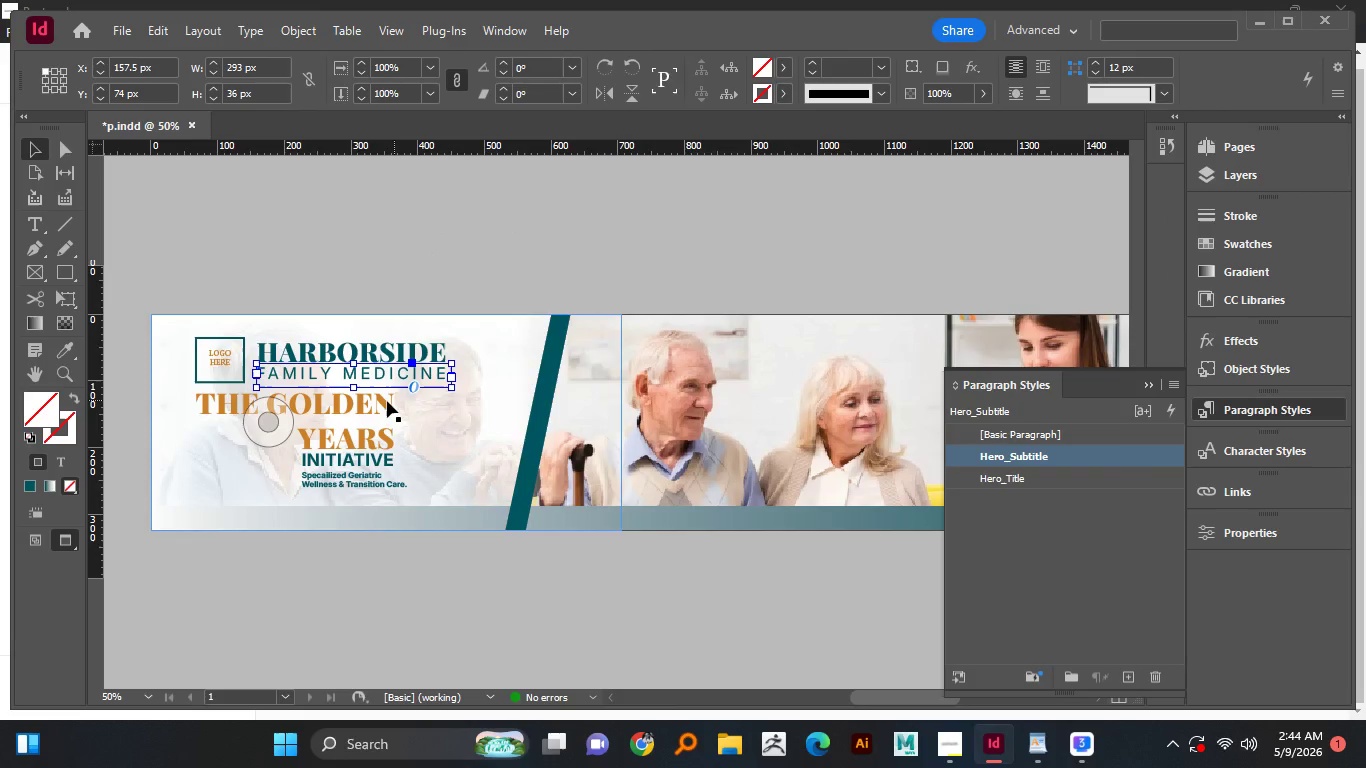 
left_click([382, 401])
 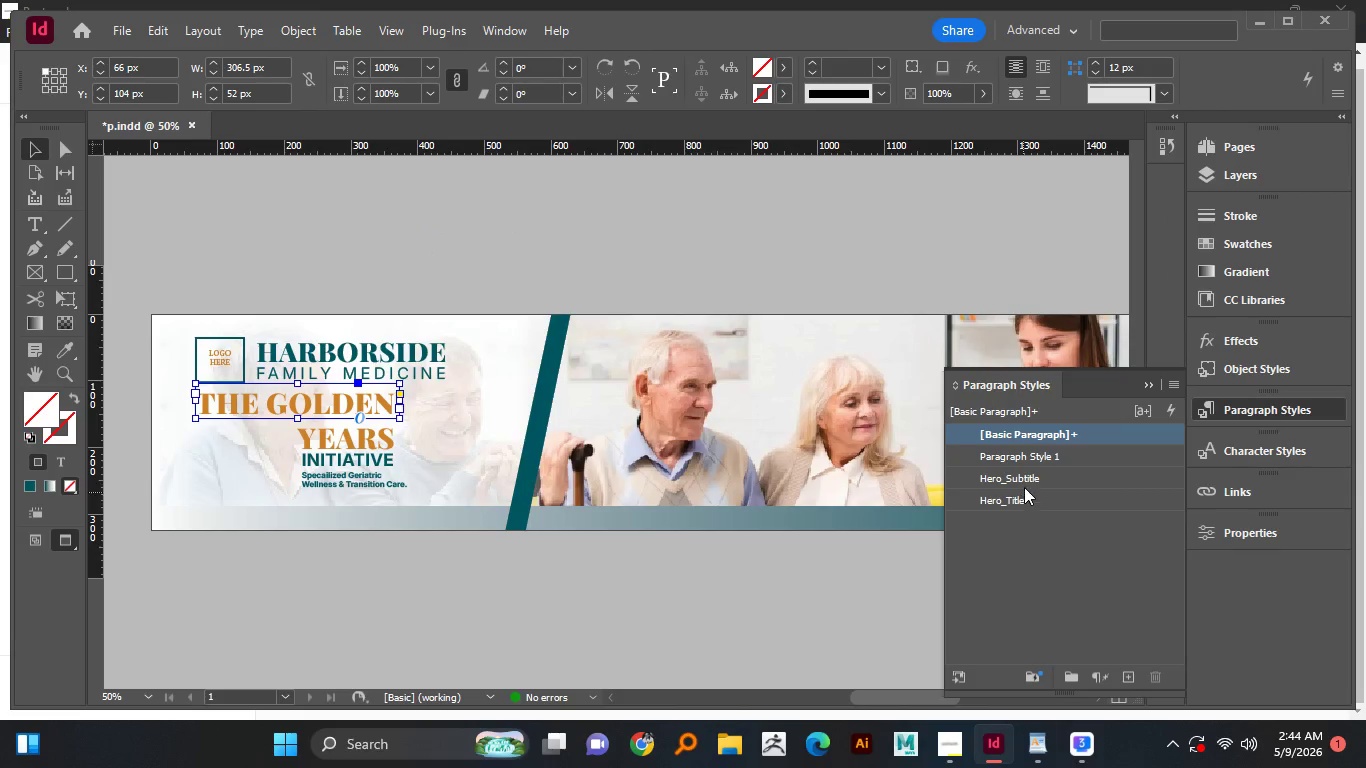 
double_click([1040, 458])
 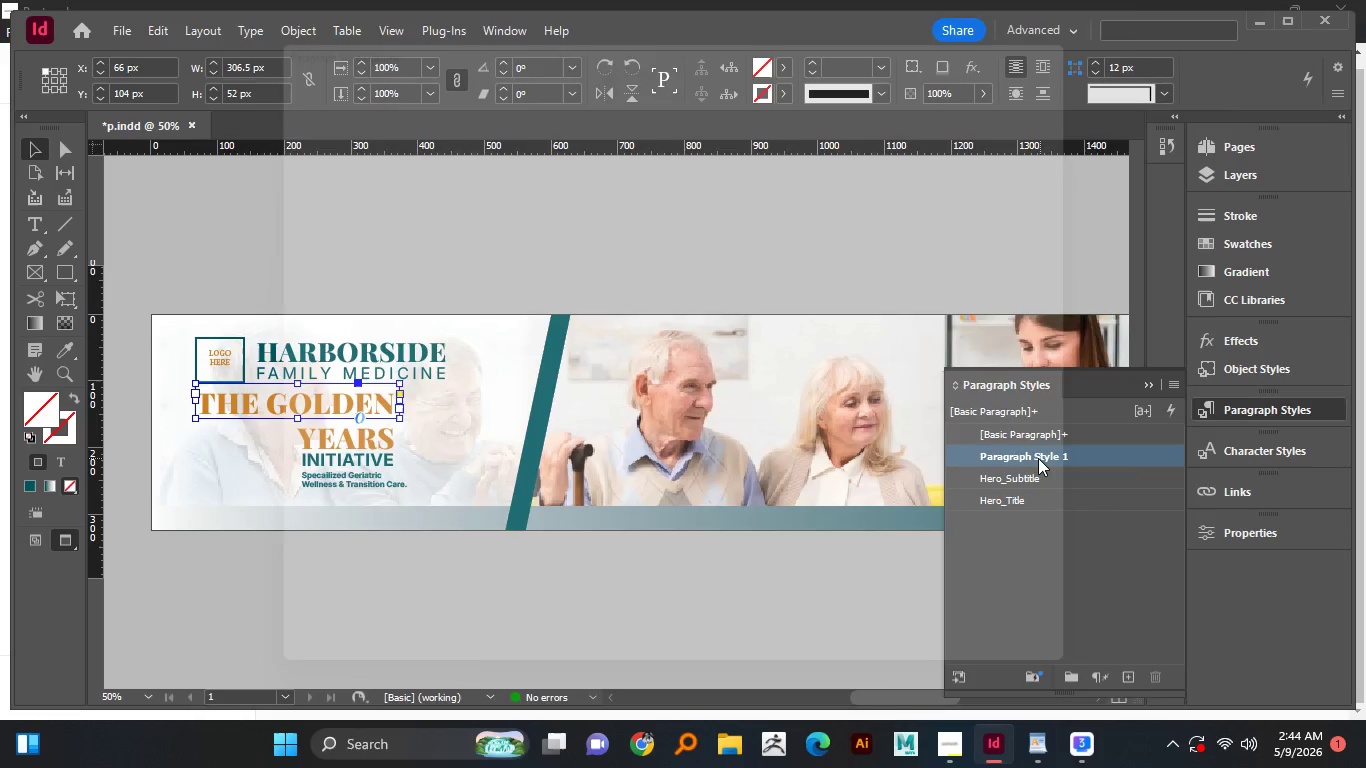 
type(Title)
 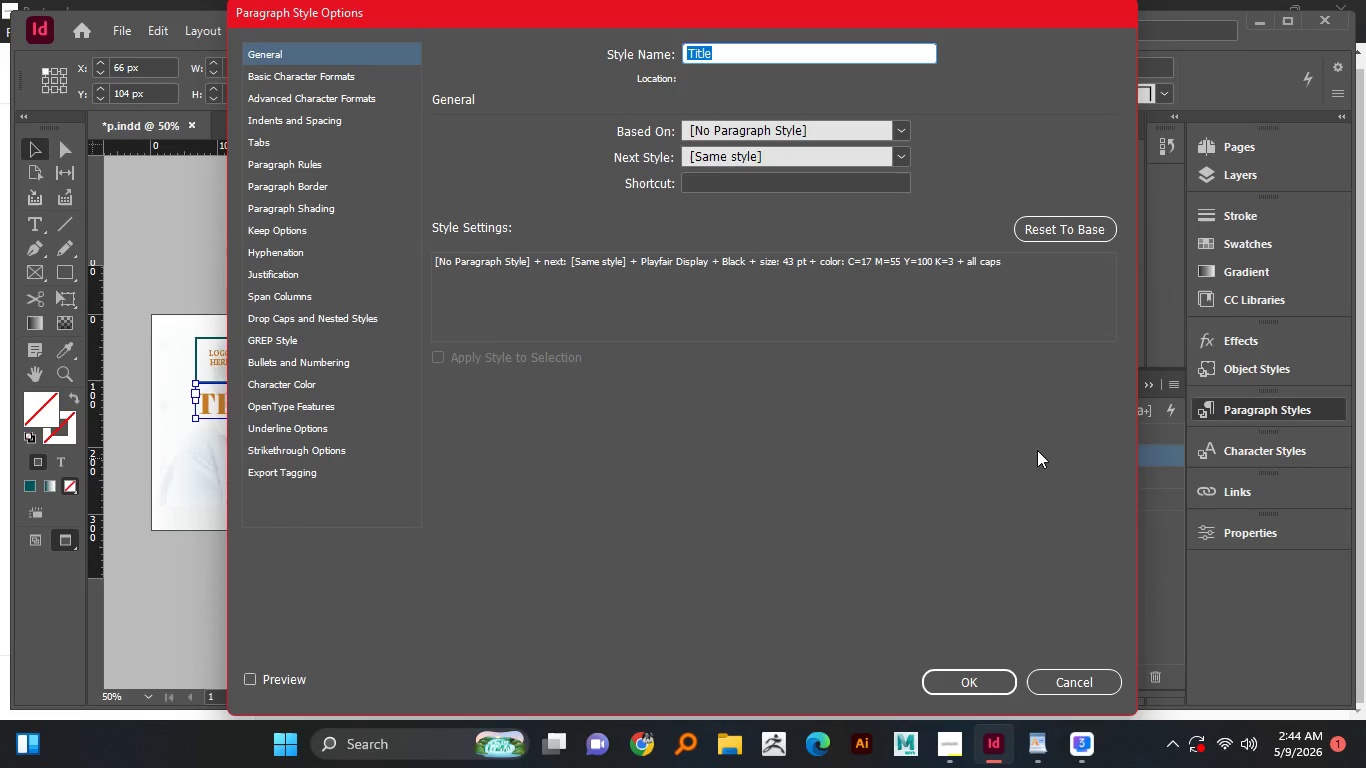 
key(Enter)
 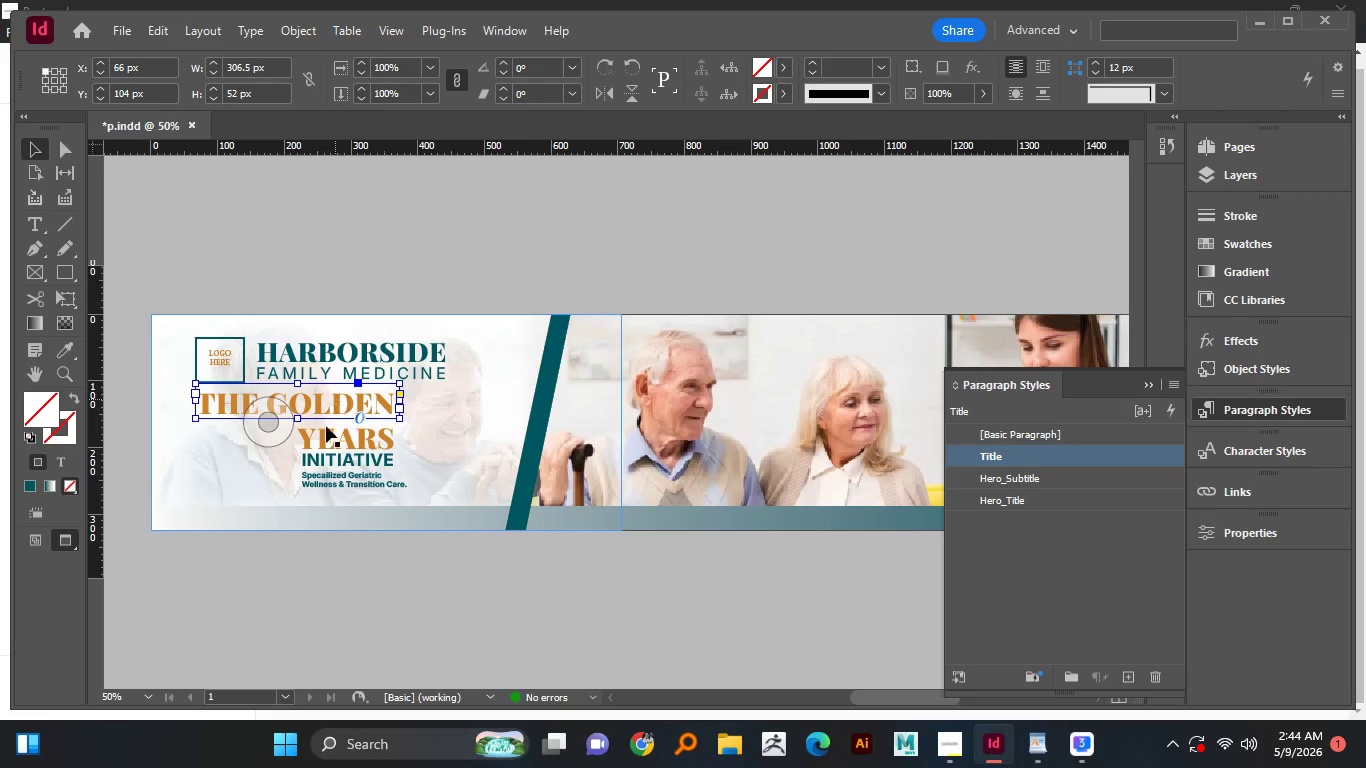 
left_click([352, 437])
 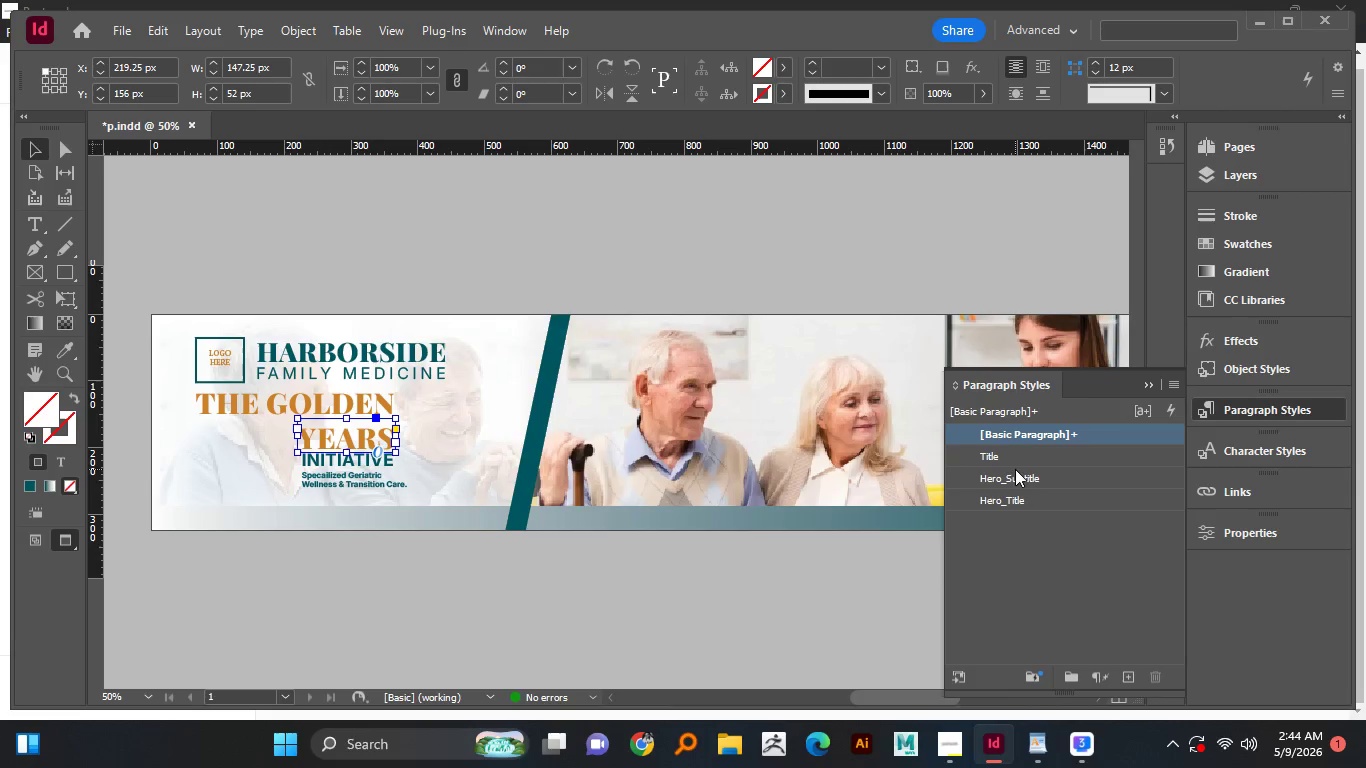 
left_click([998, 459])
 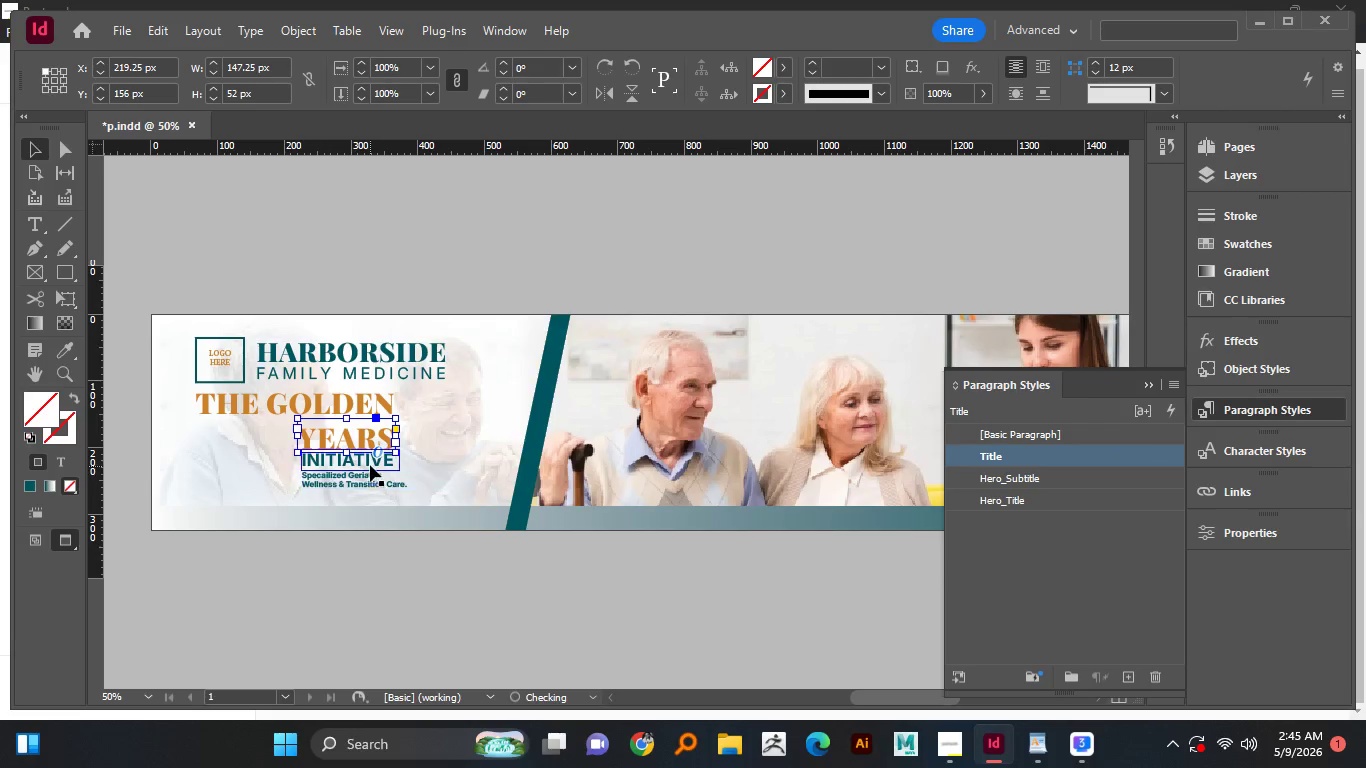 
left_click([369, 462])
 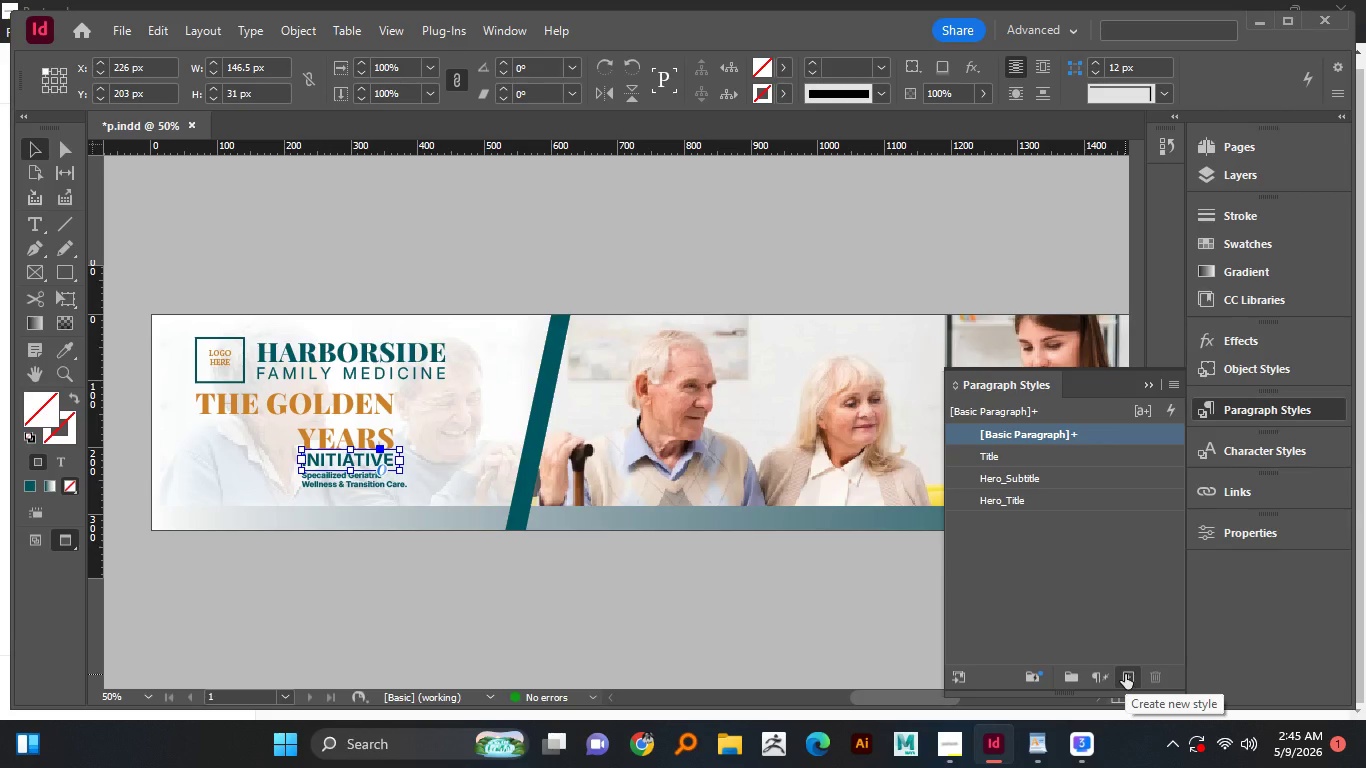 
left_click([1125, 674])
 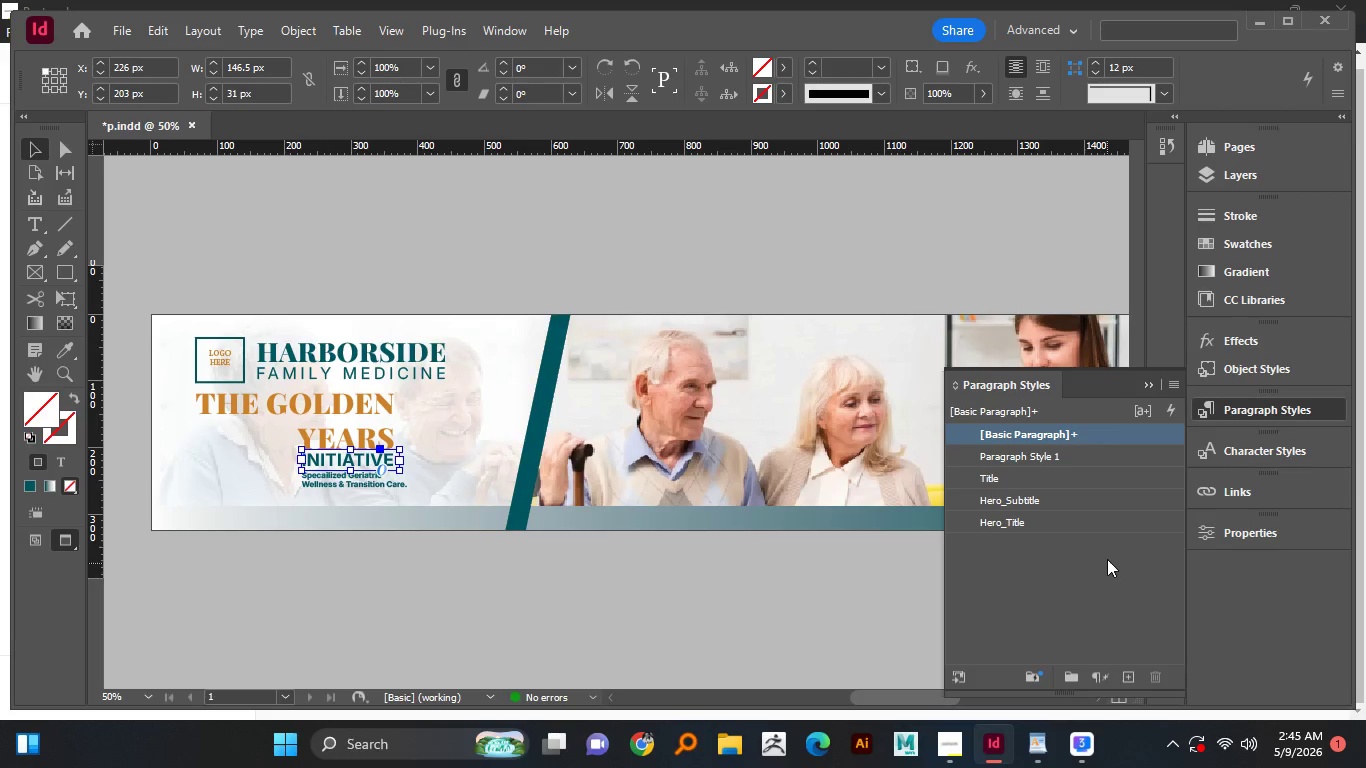 
double_click([1029, 461])
 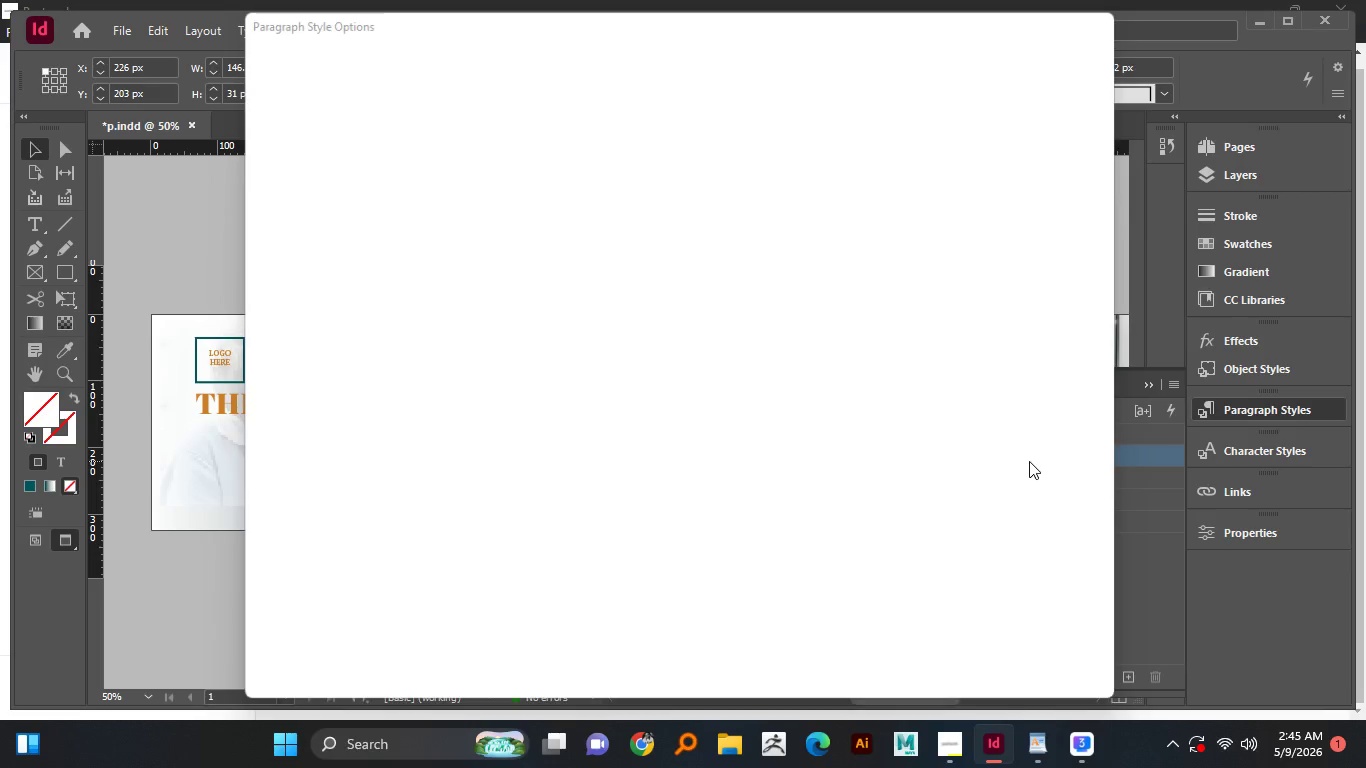 
type(Headr)
key(NumpadEnter)
 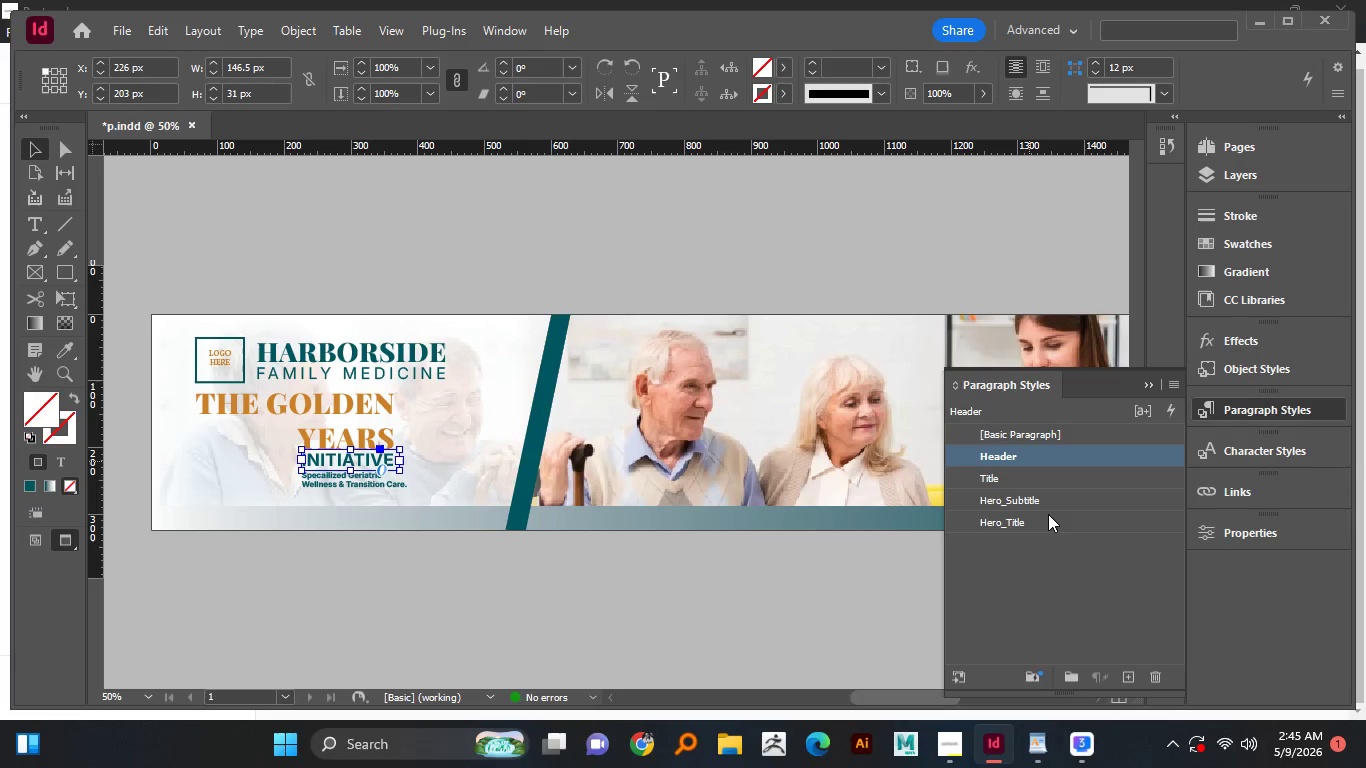 
left_click([342, 477])
 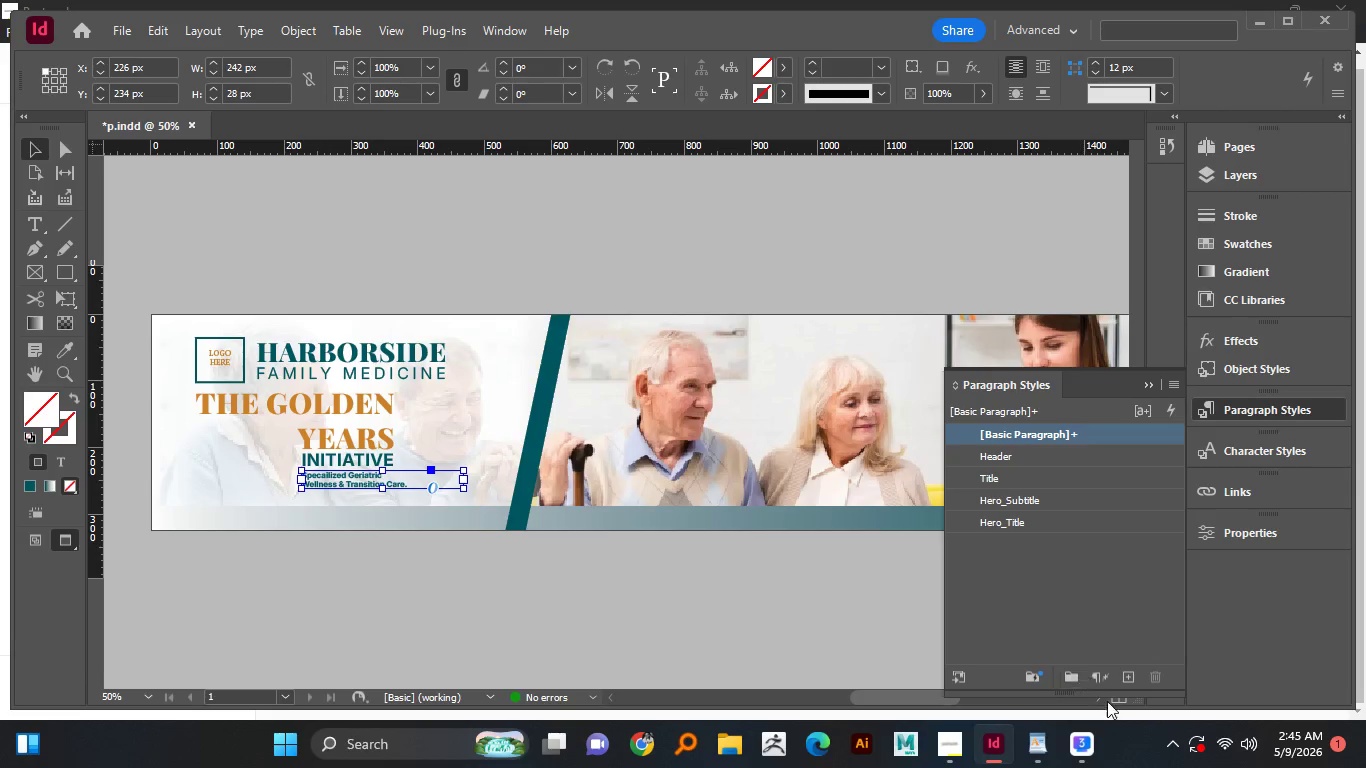 
left_click([1132, 683])
 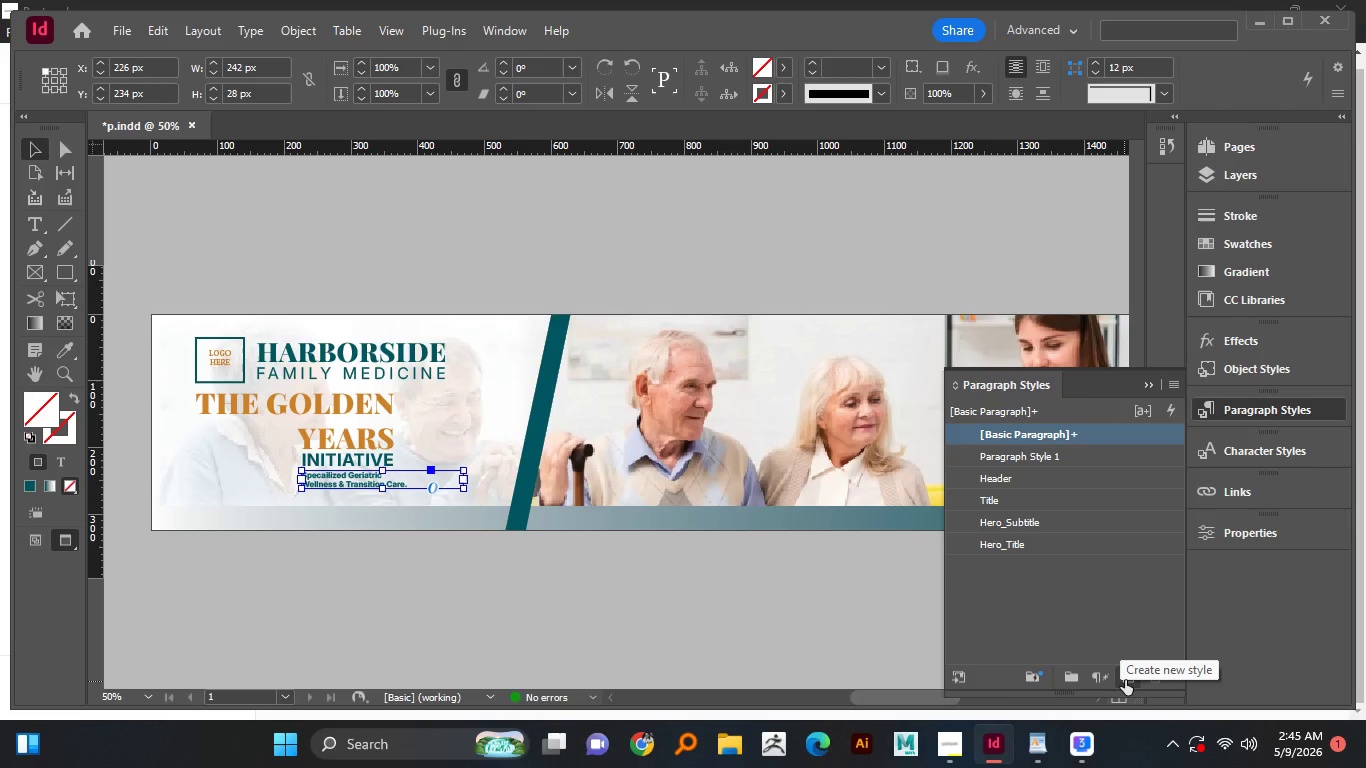 
wait(6.14)
 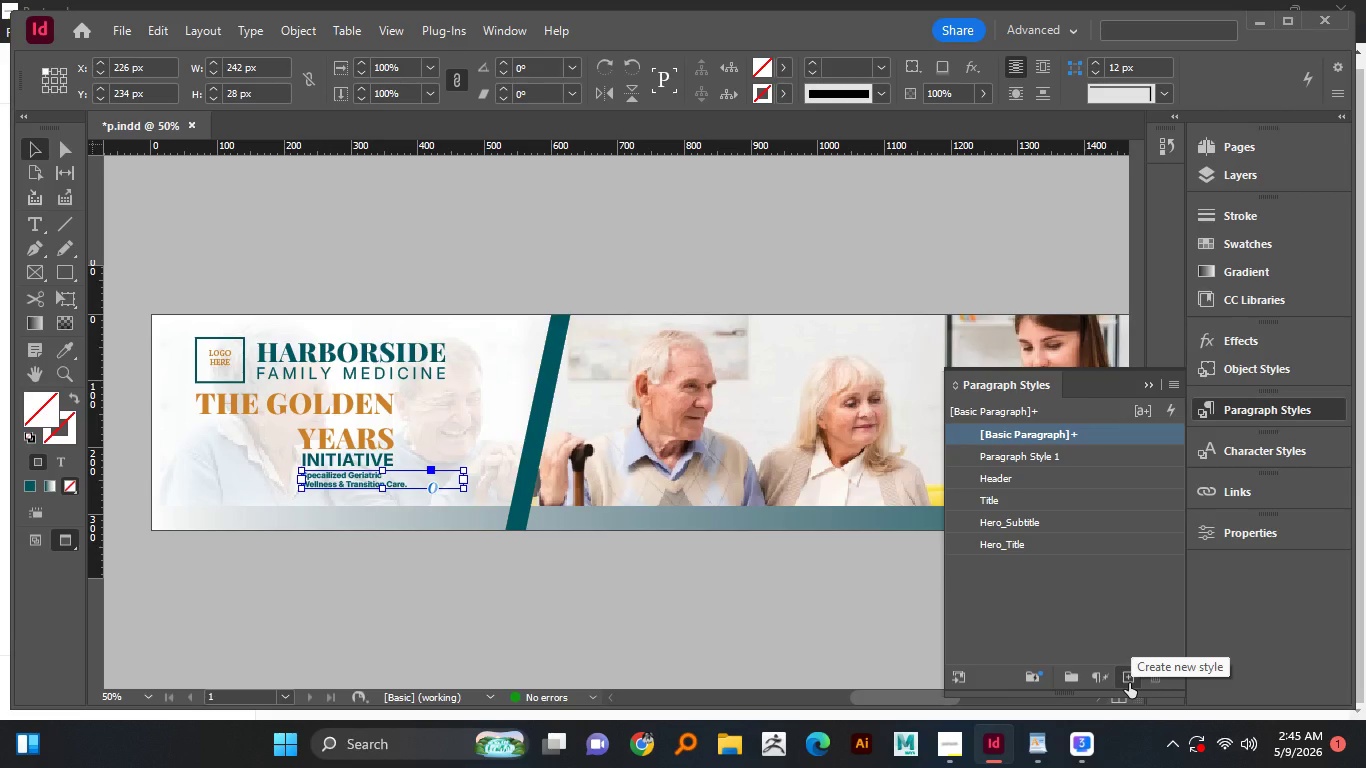 
double_click([1044, 461])
 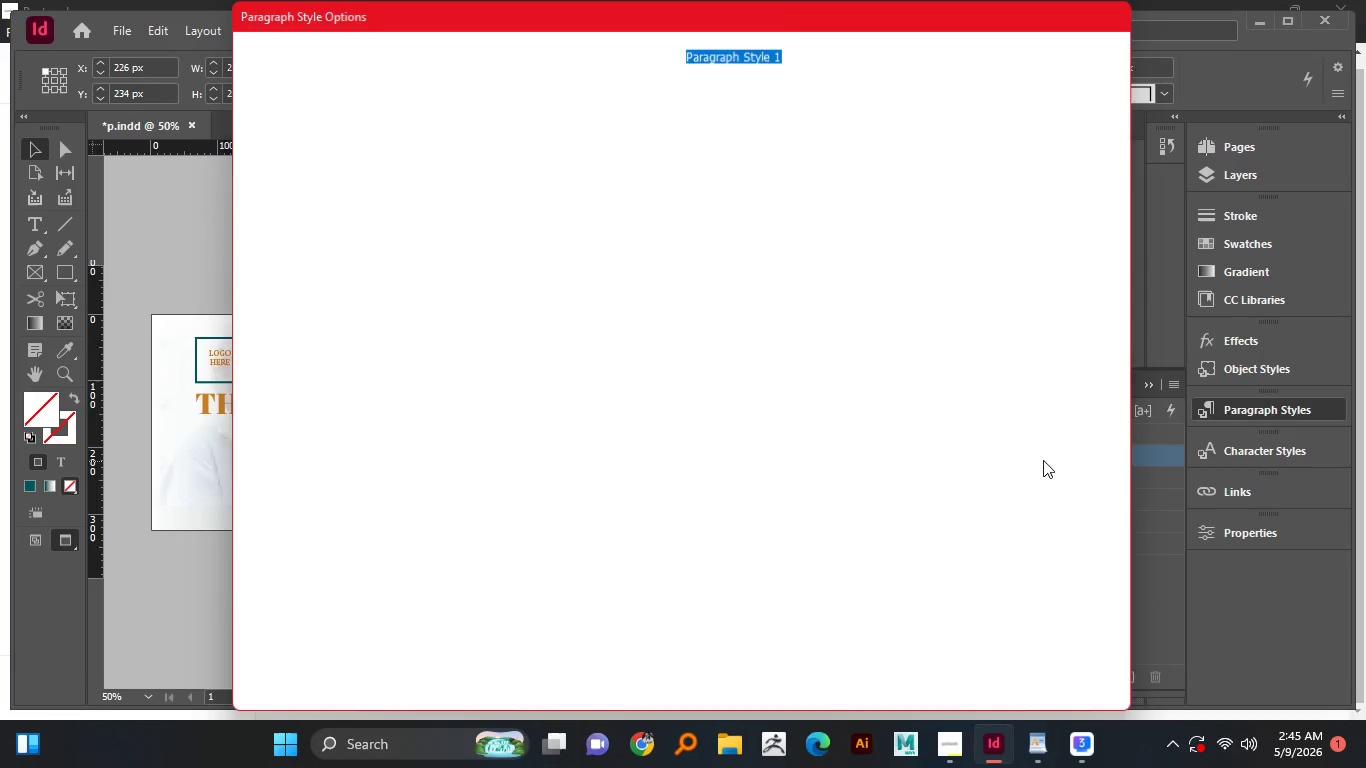 
key(Control+S)
 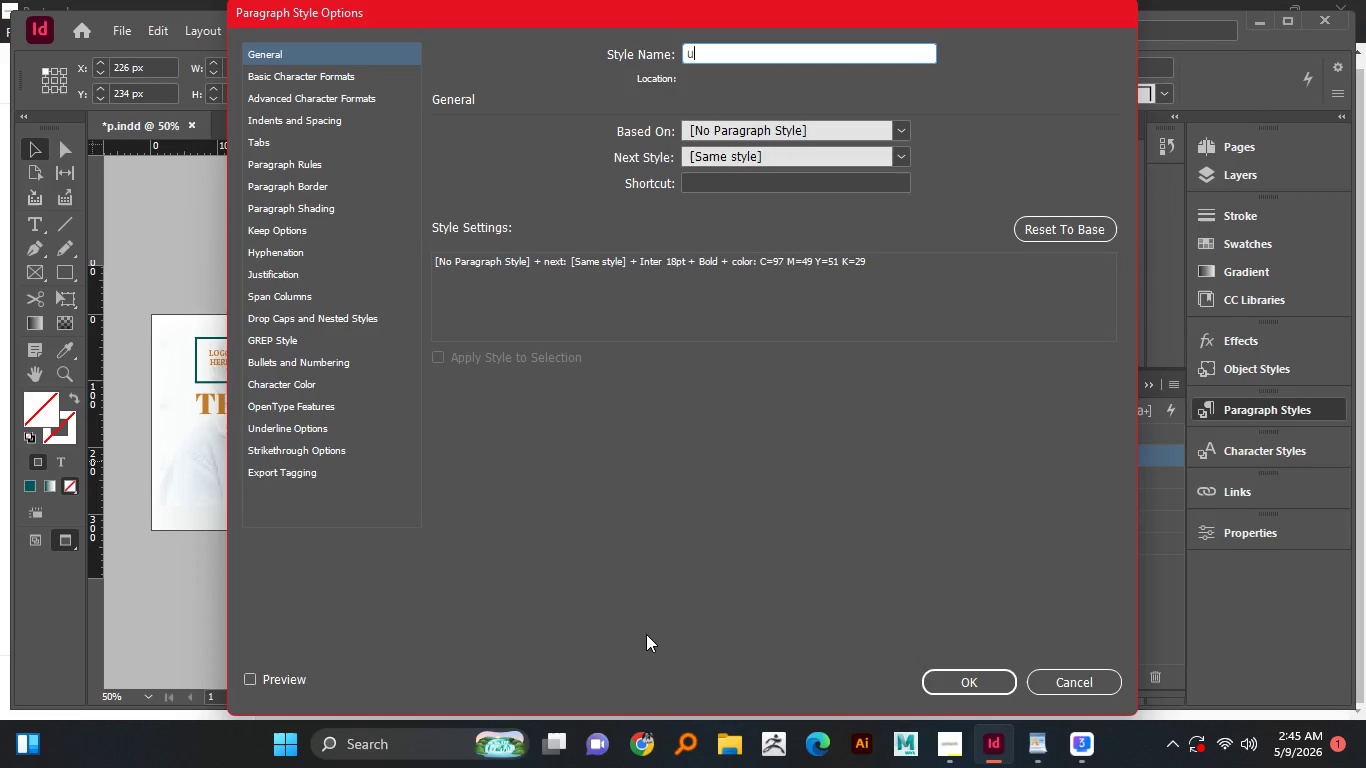 
type(ub )
key(Backspace)
type(-)
key(Backspace)
key(Backspace)
key(Backspace)
key(Backspace)
type(Sub-header)
key(NumpadEnter)
 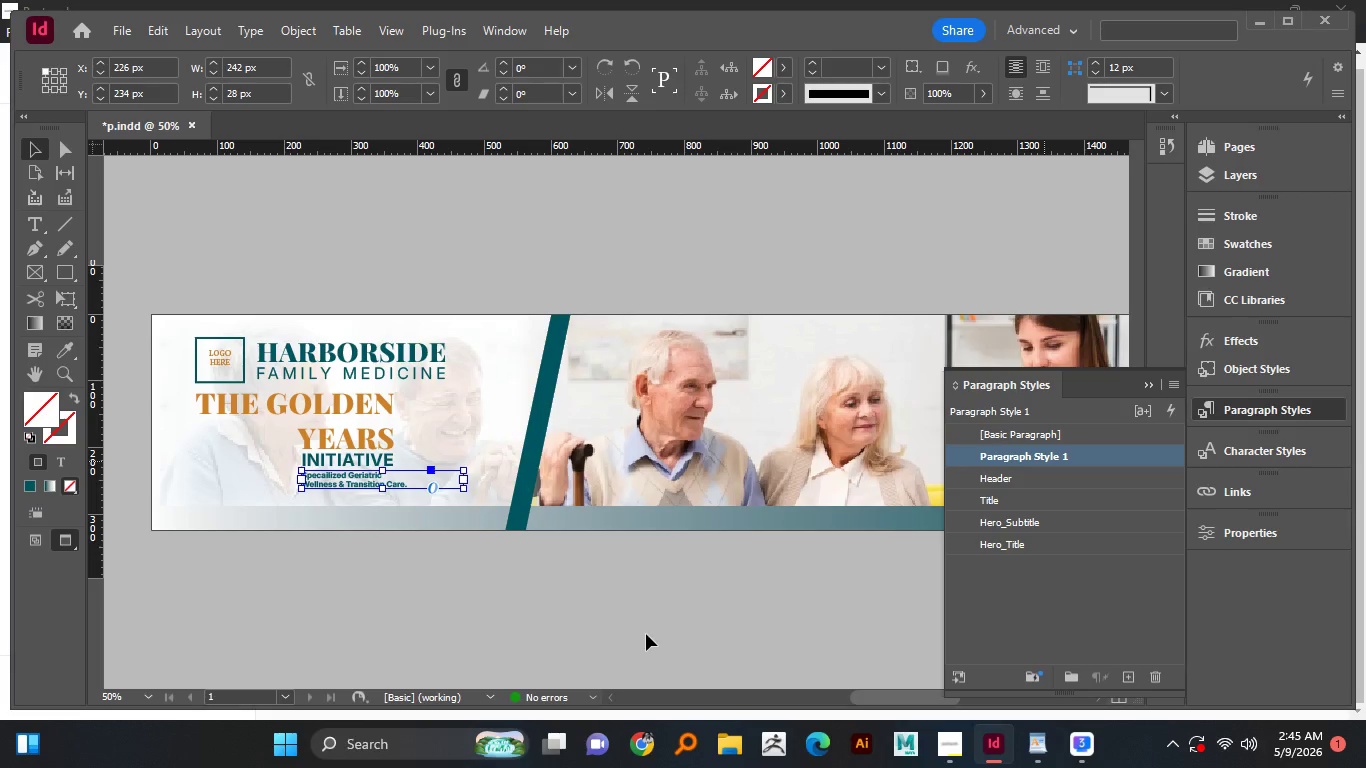 
hold_key(key=Space, duration=1.52)
 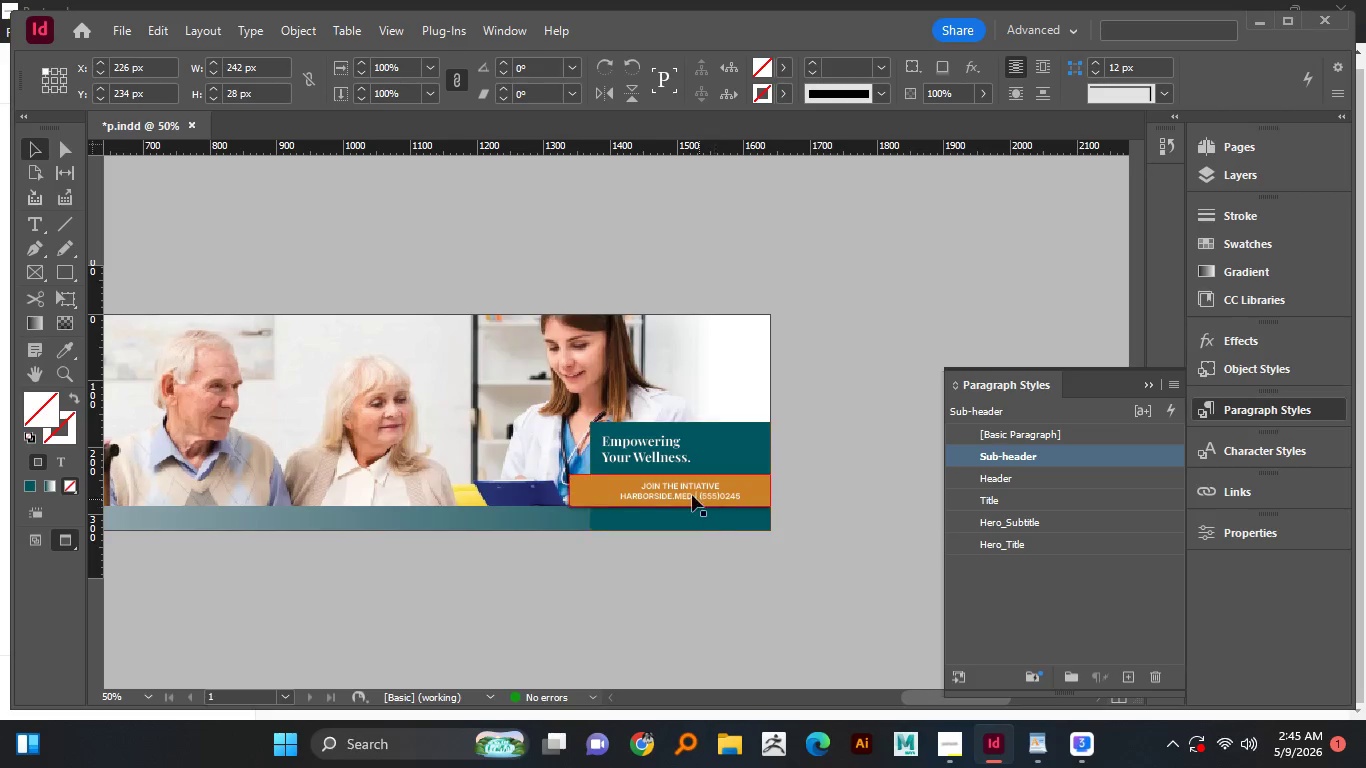 
left_click_drag(start_coordinate=[661, 478], to_coordinate=[454, 479])
 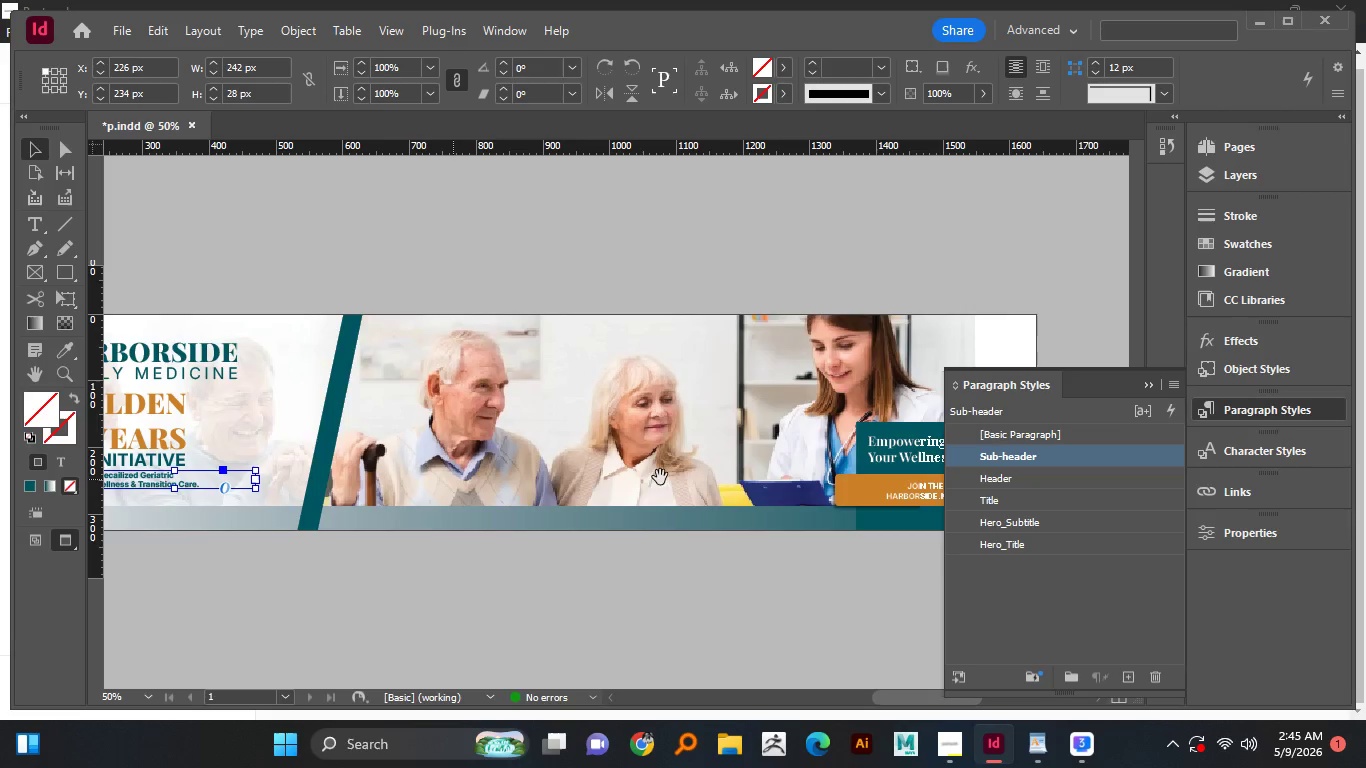 
left_click_drag(start_coordinate=[704, 473], to_coordinate=[439, 491])
 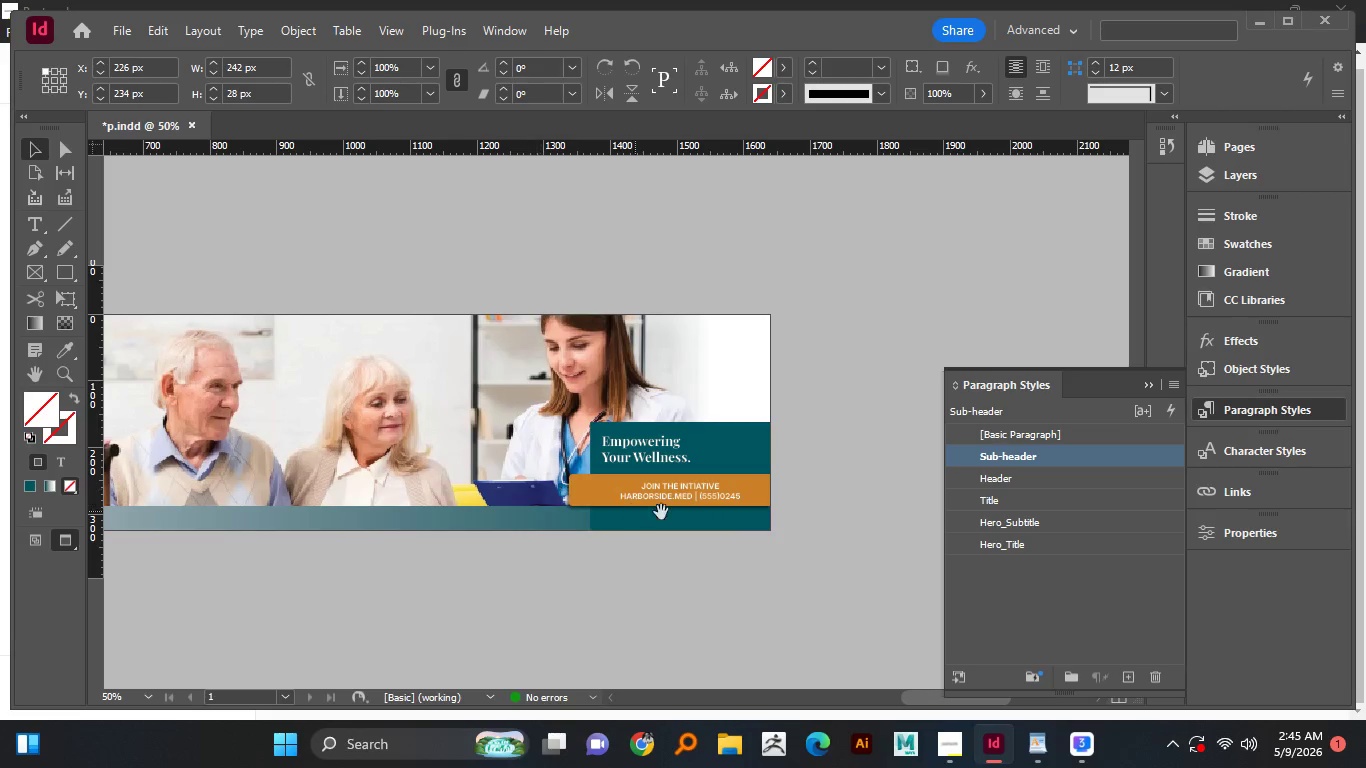 
key(Space)
 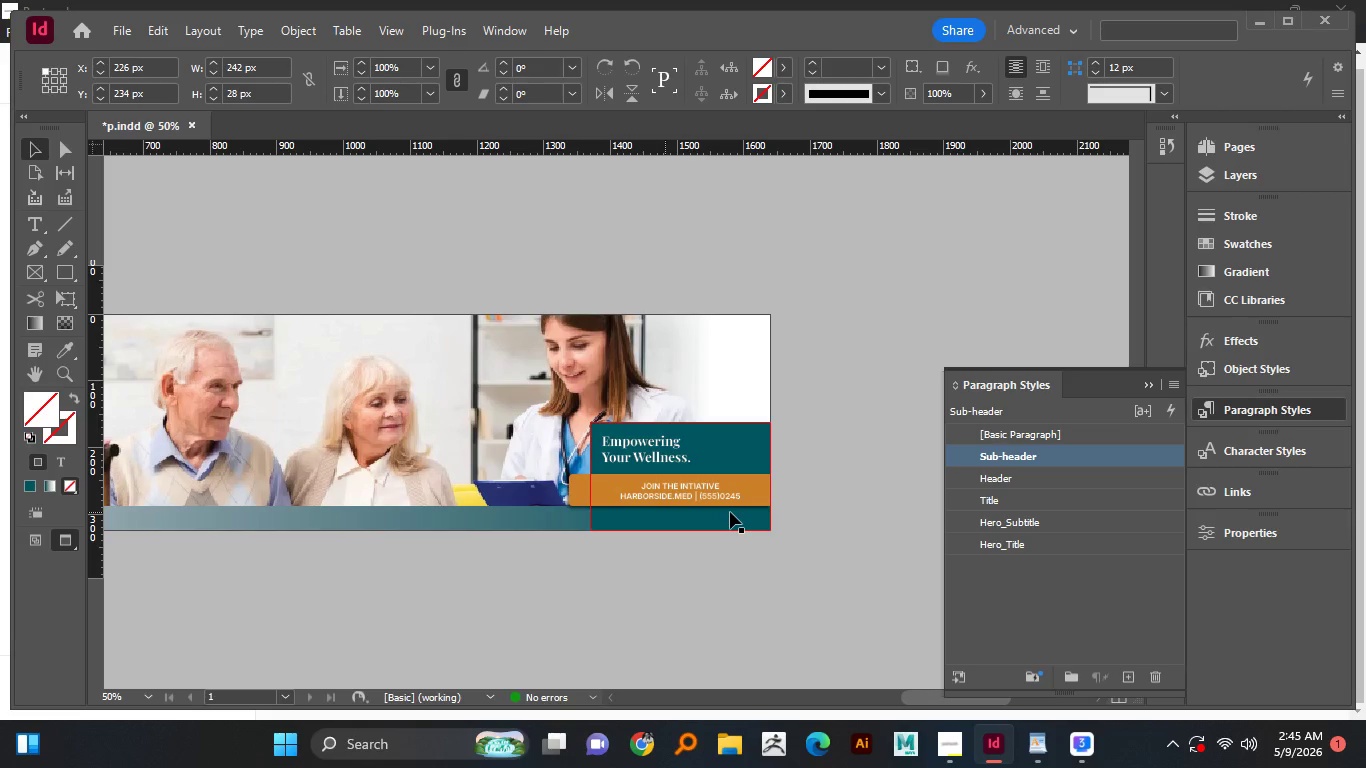 
hold_key(key=Space, duration=3.77)
 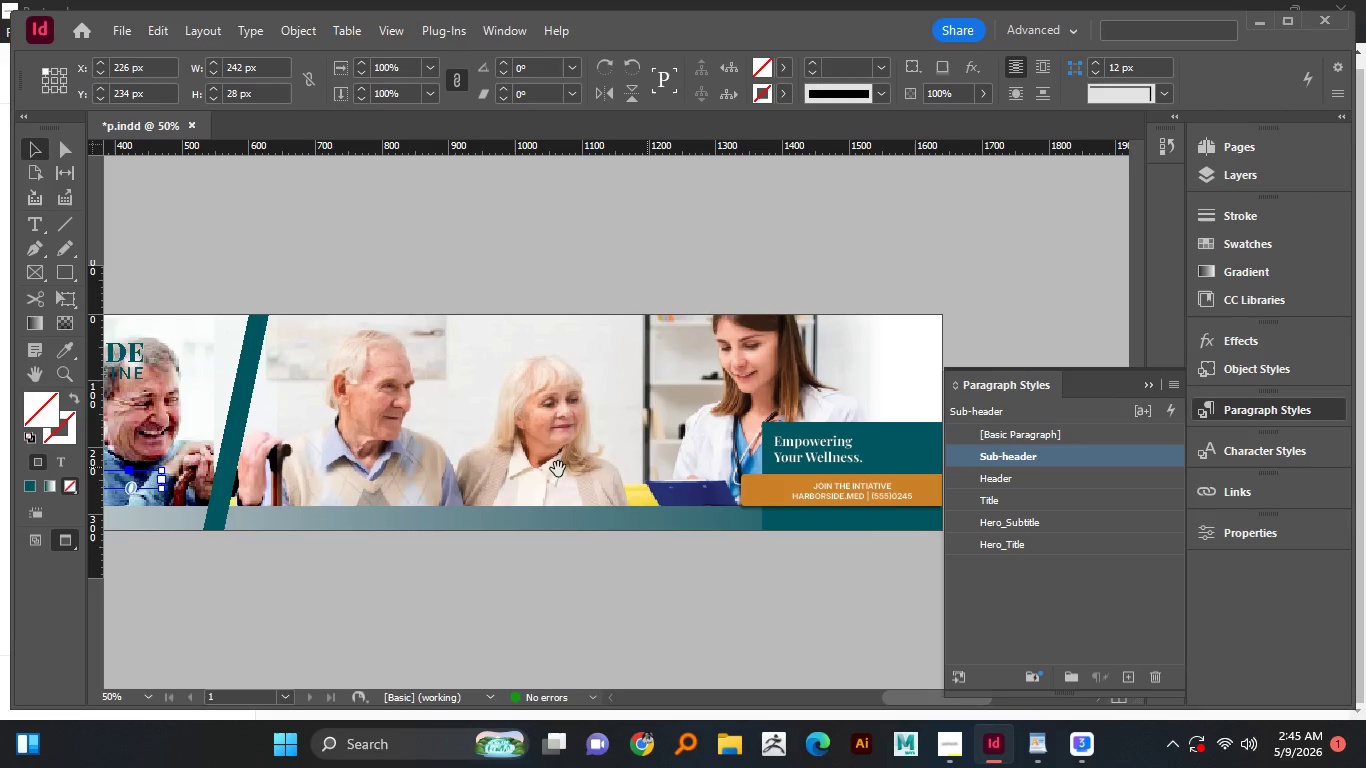 
hold_key(key=Space, duration=1.51)
 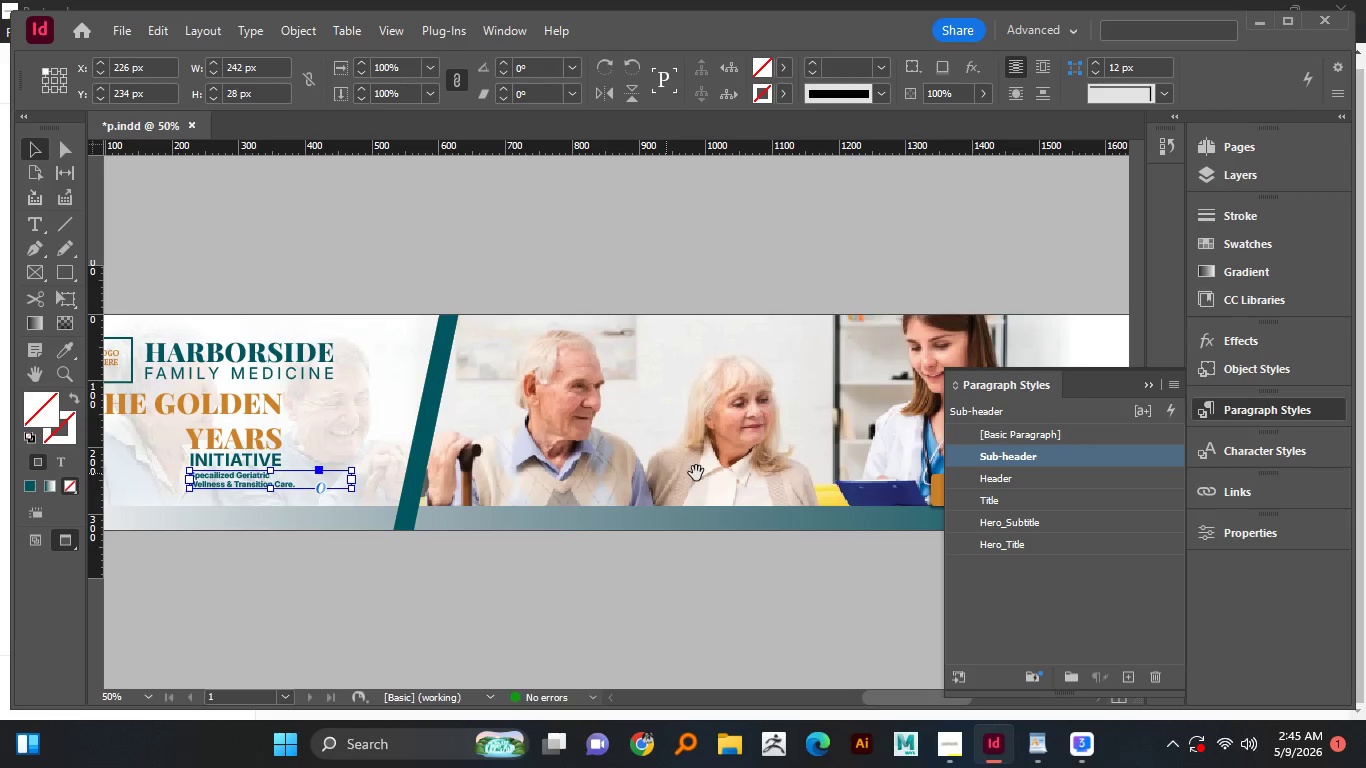 
left_click_drag(start_coordinate=[475, 458], to_coordinate=[647, 467])
 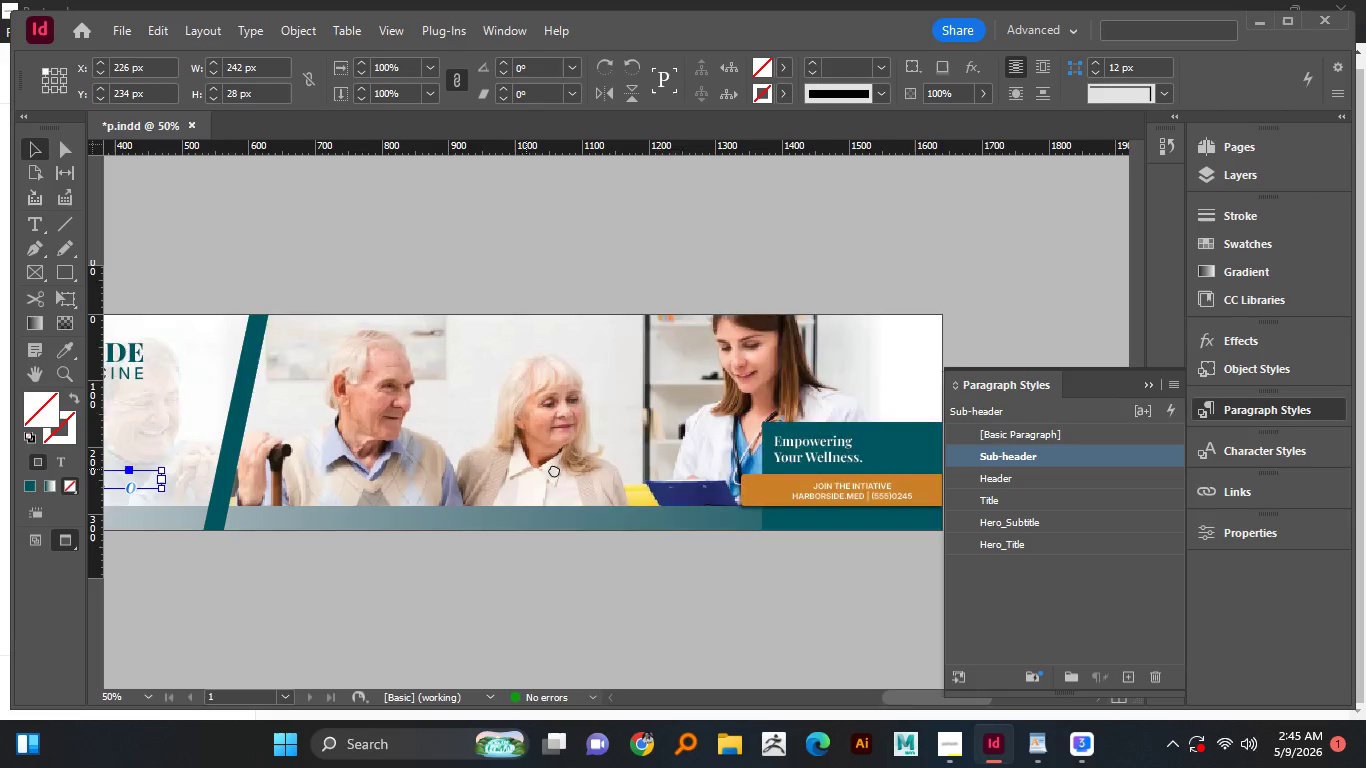 
left_click_drag(start_coordinate=[526, 469], to_coordinate=[717, 470])
 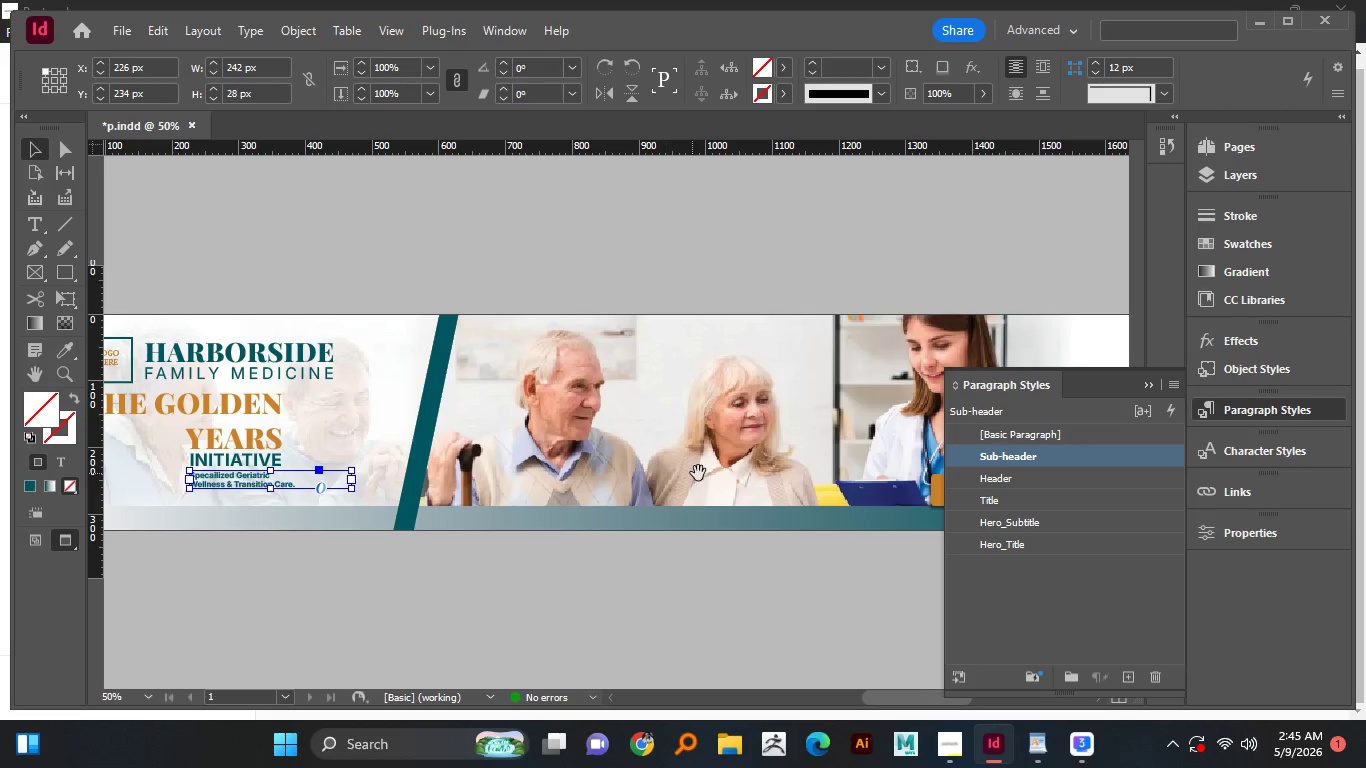 
hold_key(key=Space, duration=1.5)
 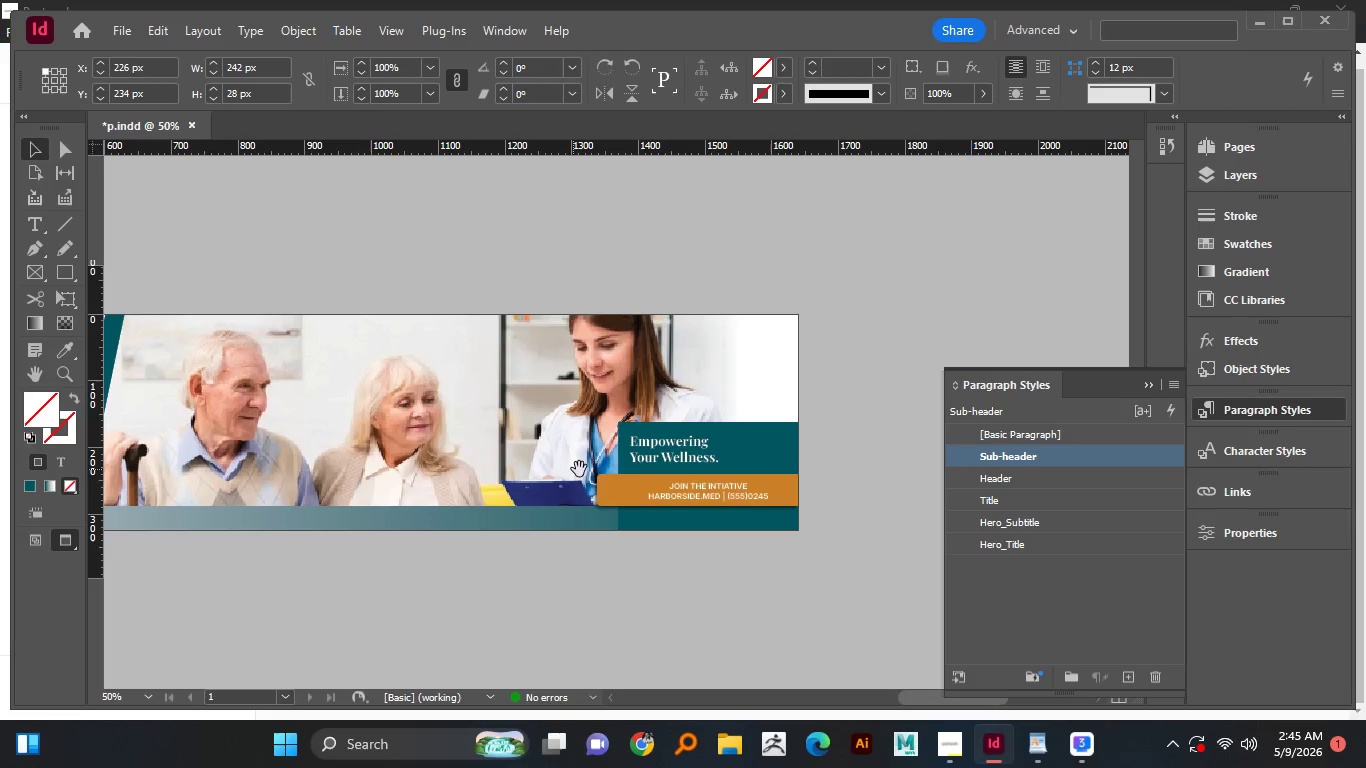 
left_click_drag(start_coordinate=[686, 472], to_coordinate=[445, 472])
 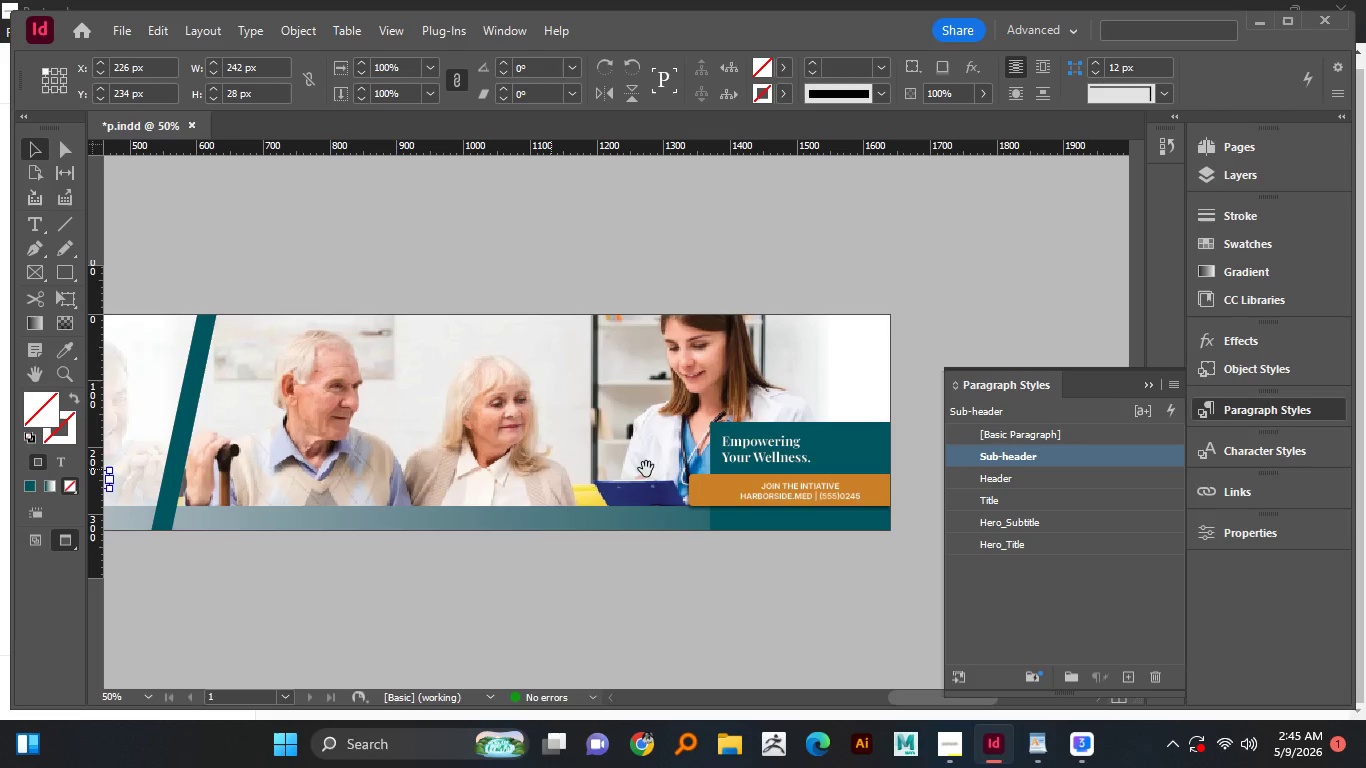 
hold_key(key=Space, duration=1.31)
 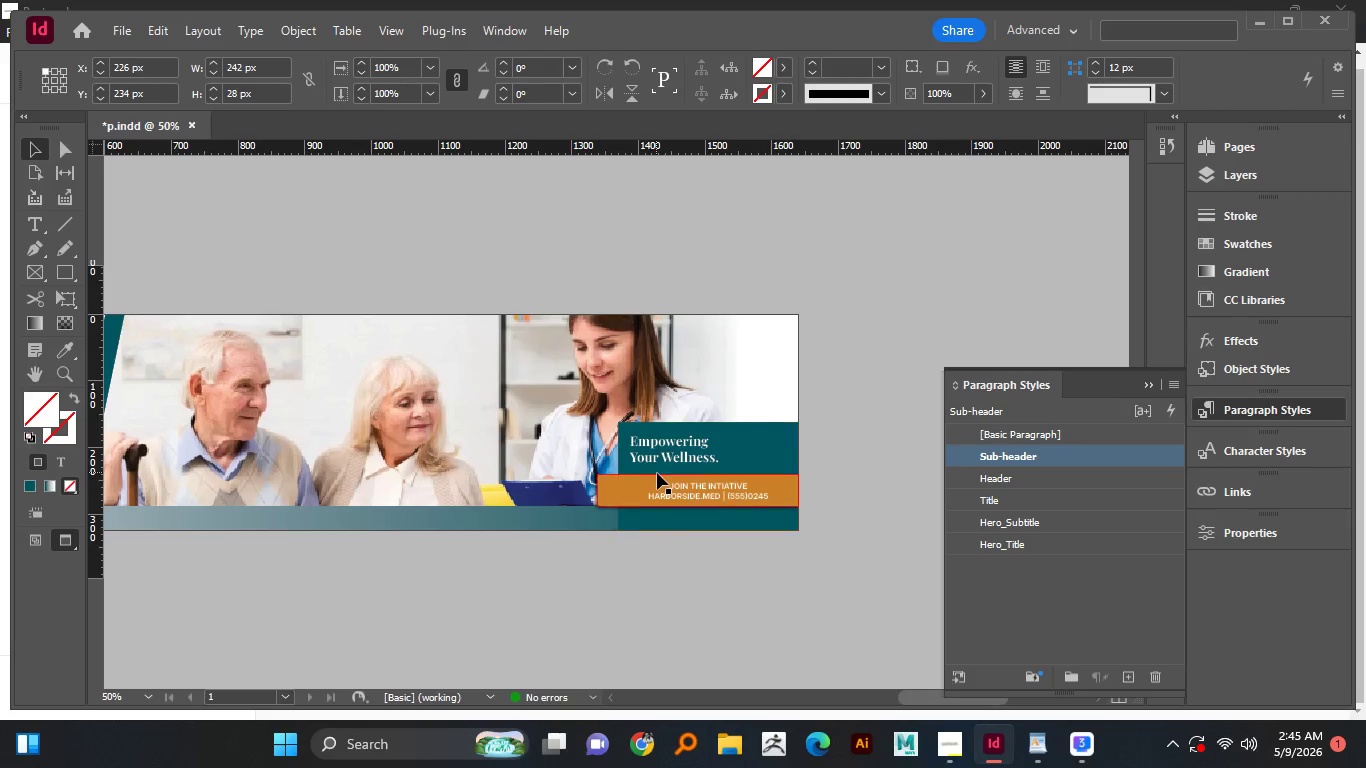 
left_click_drag(start_coordinate=[664, 469], to_coordinate=[573, 469])
 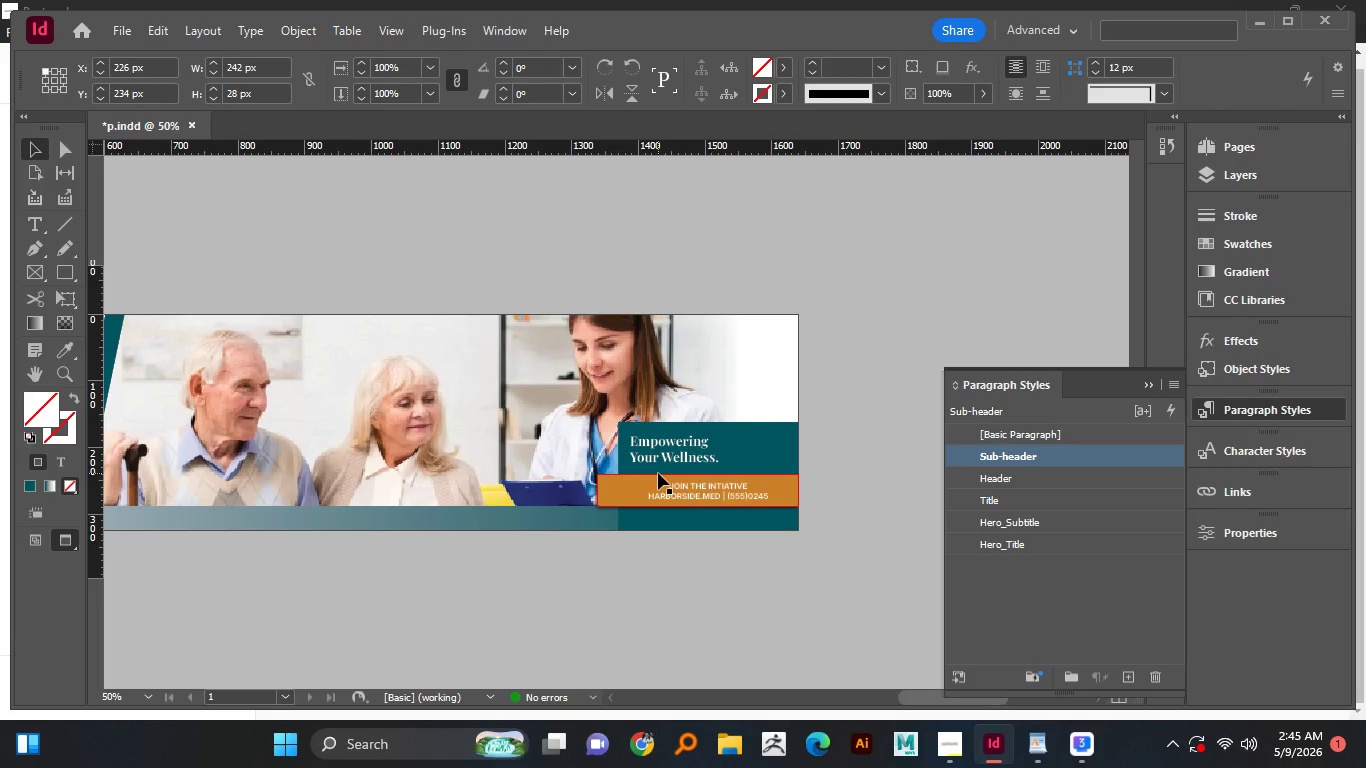 
left_click([669, 499])
 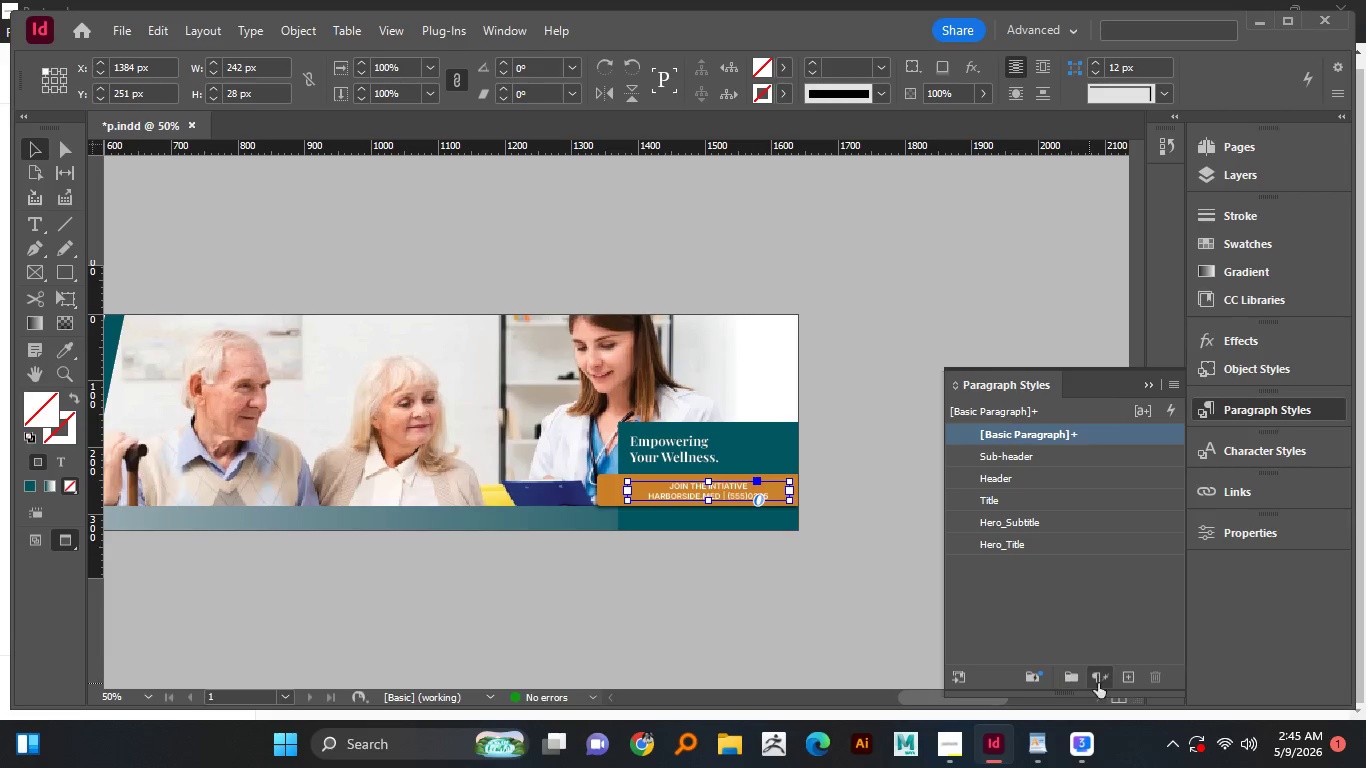 
left_click([1125, 671])
 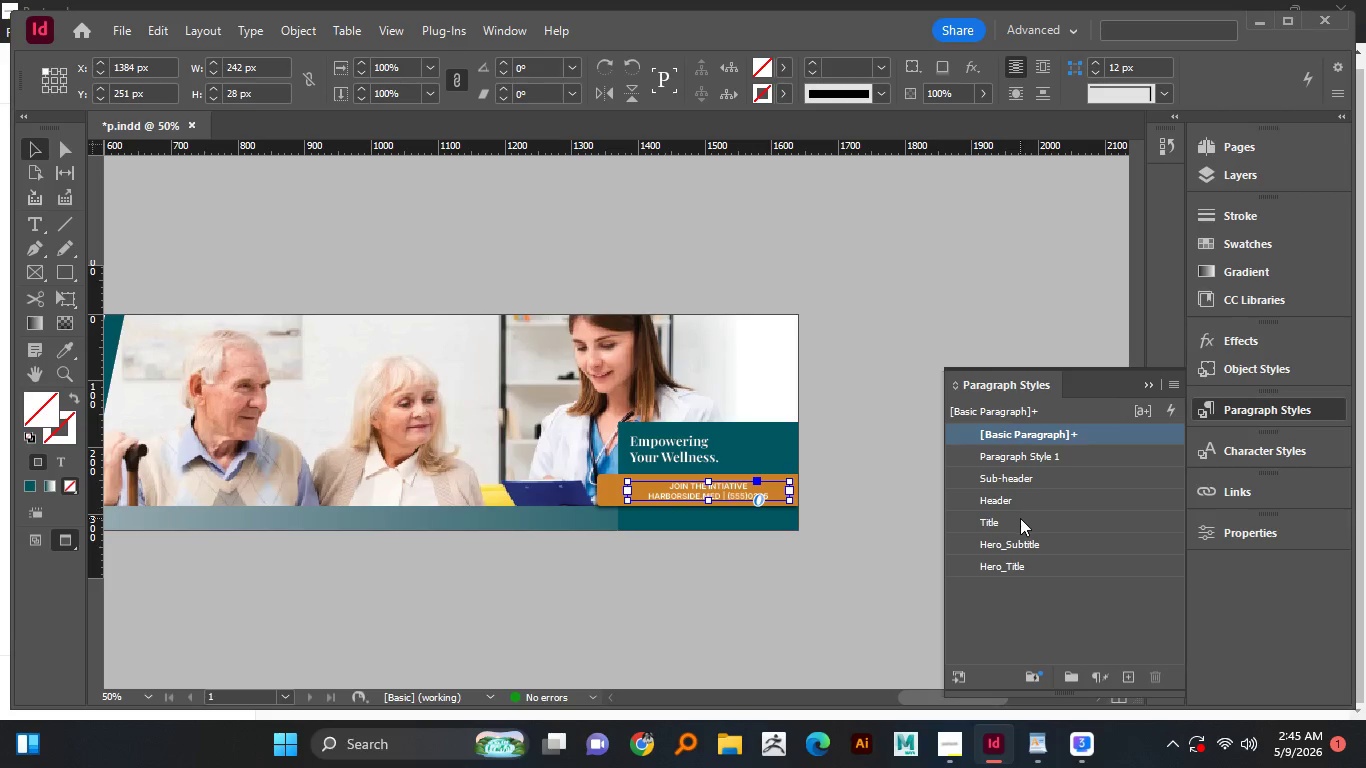 
double_click([1033, 455])
 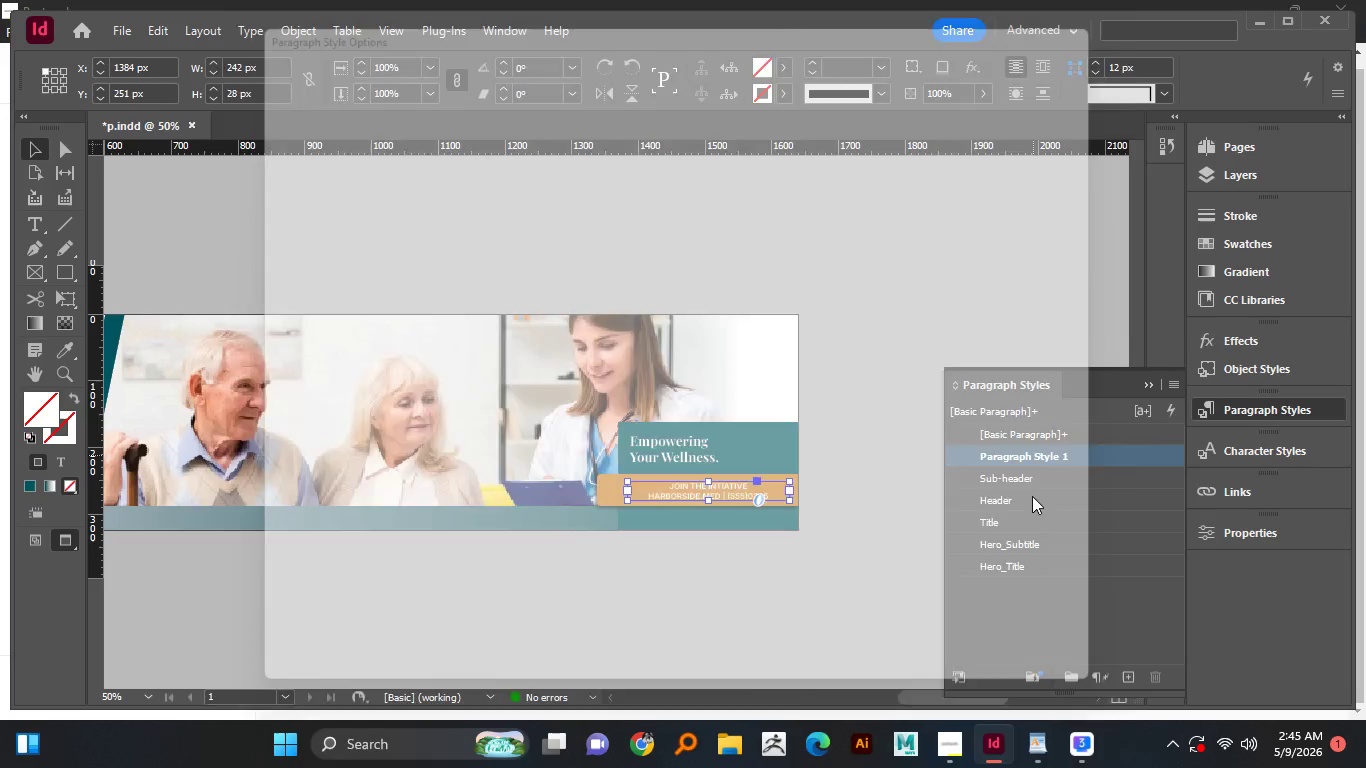 
type(Caption)
 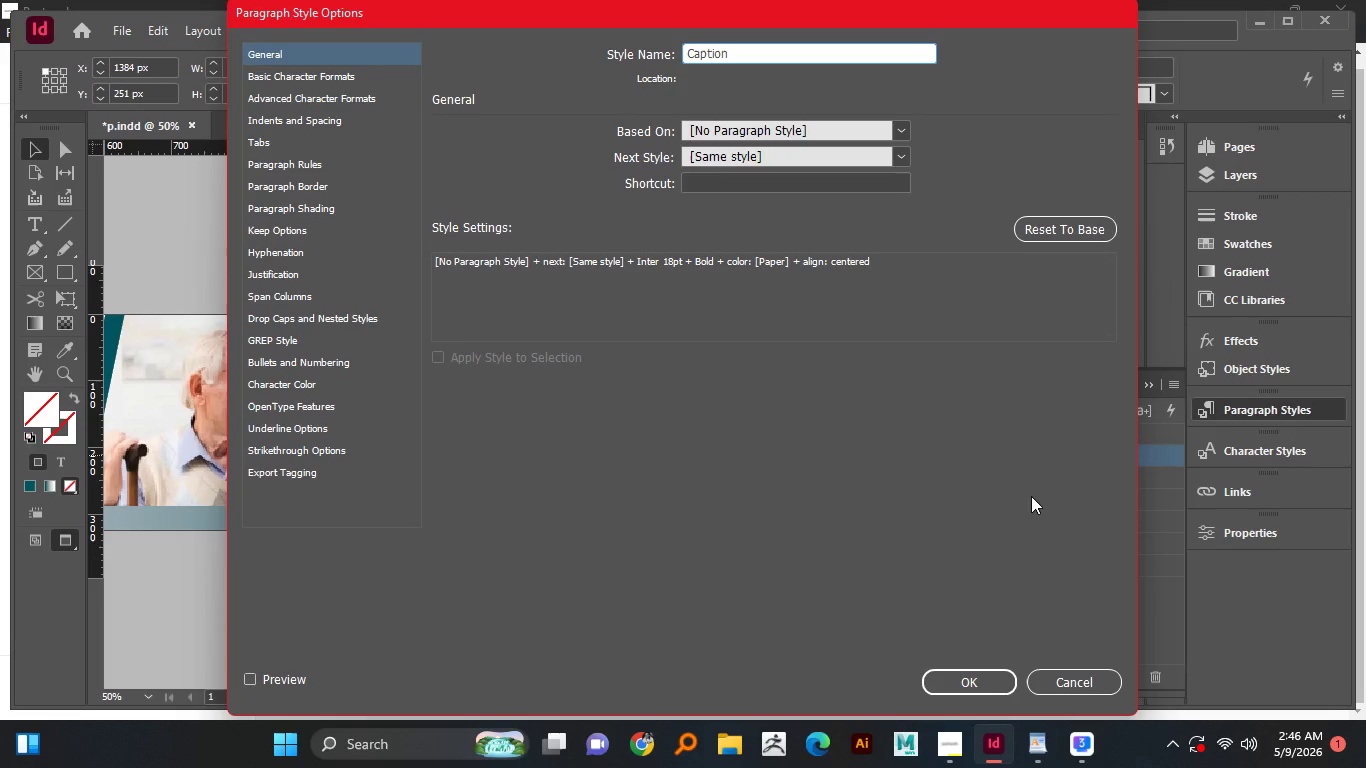 
key(Enter)
 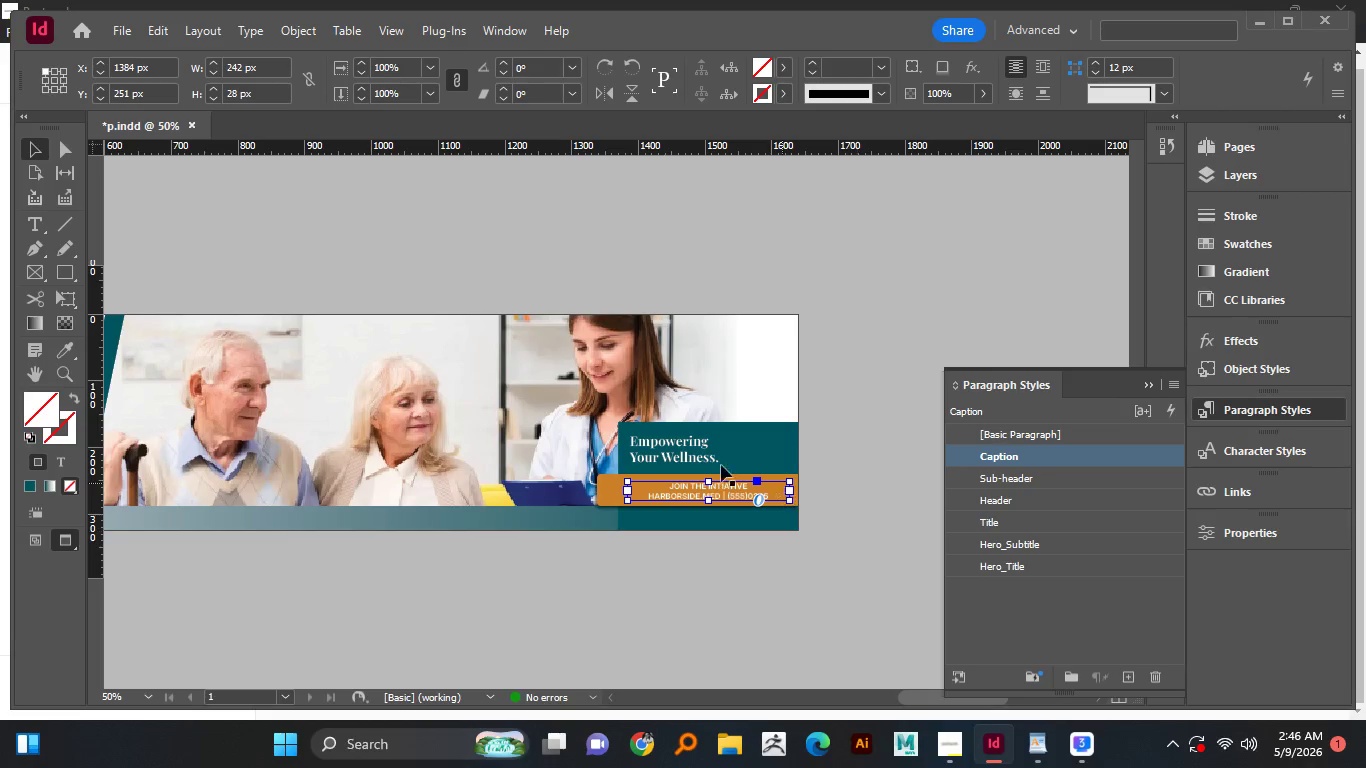 
left_click([691, 450])
 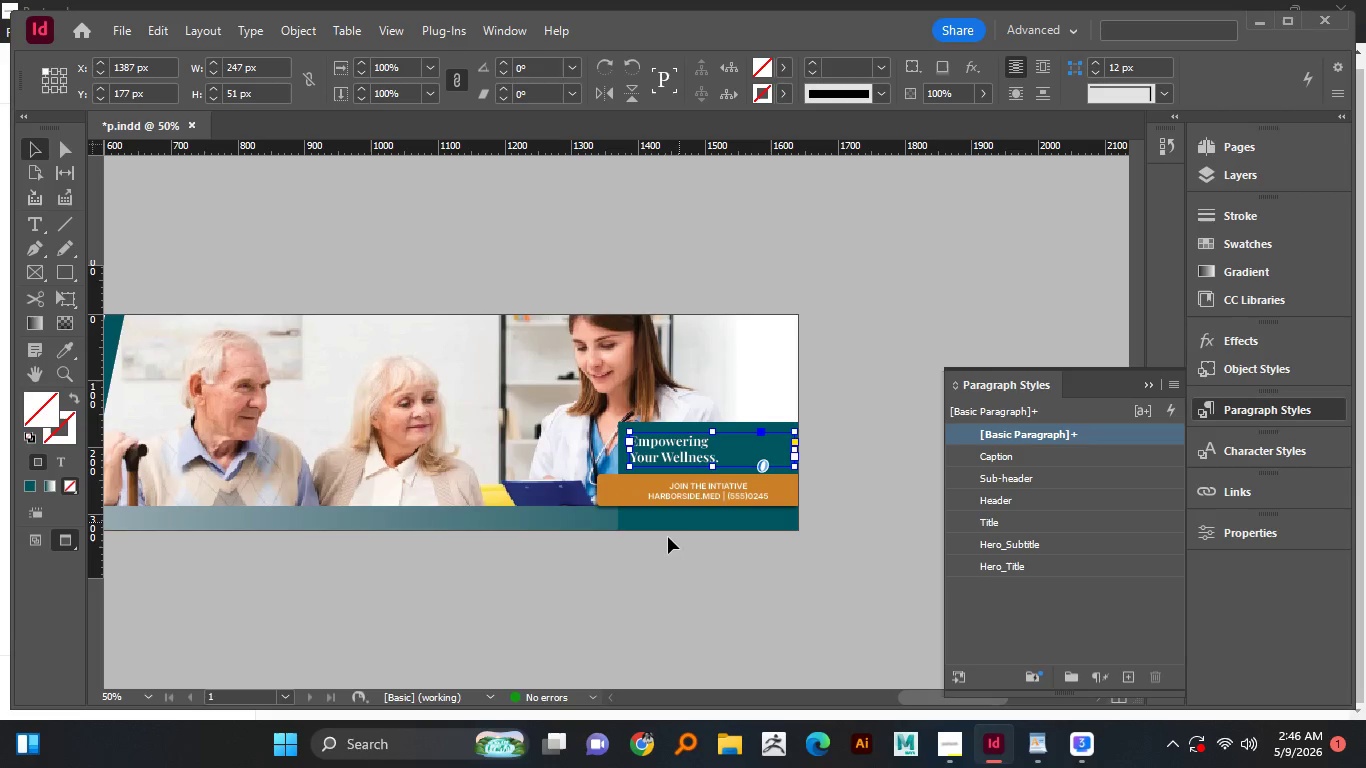 
hold_key(key=AltLeft, duration=0.7)
 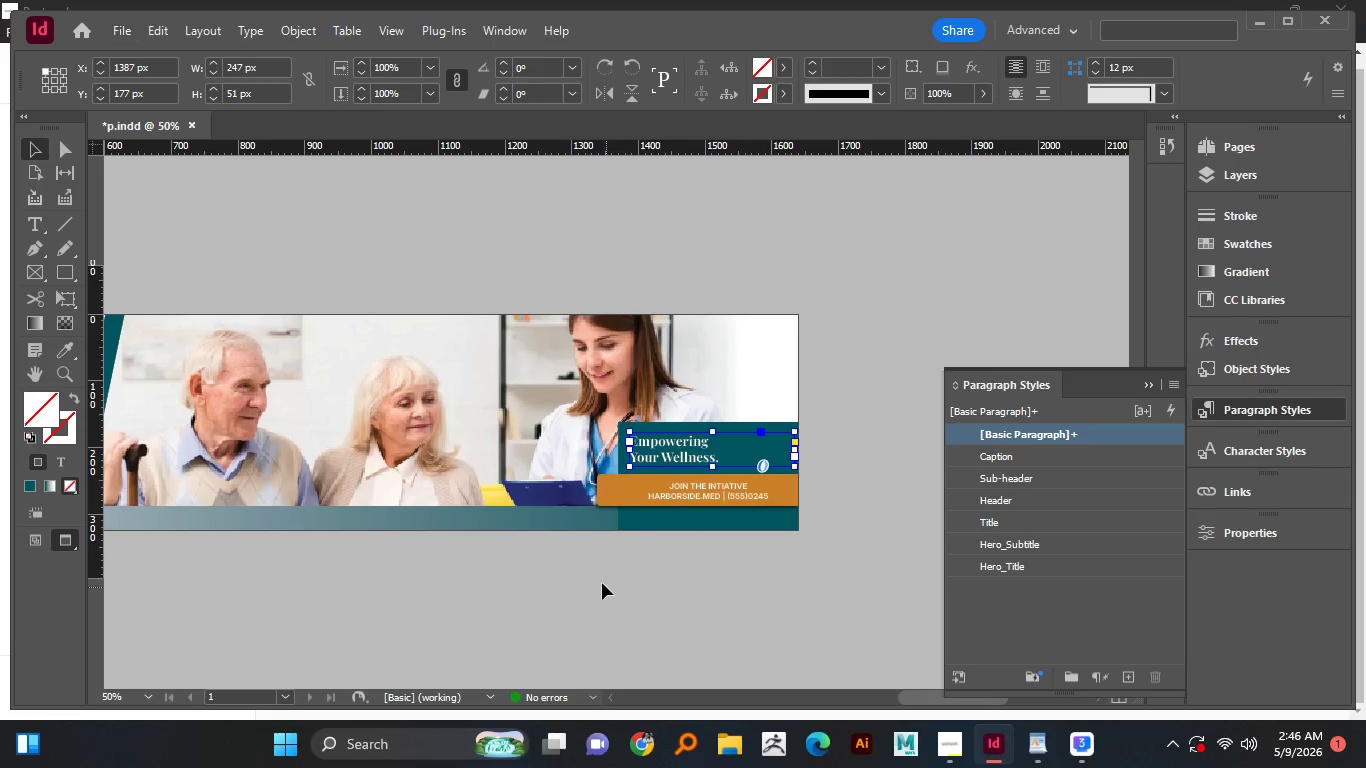 
hold_key(key=AltLeft, duration=0.59)
 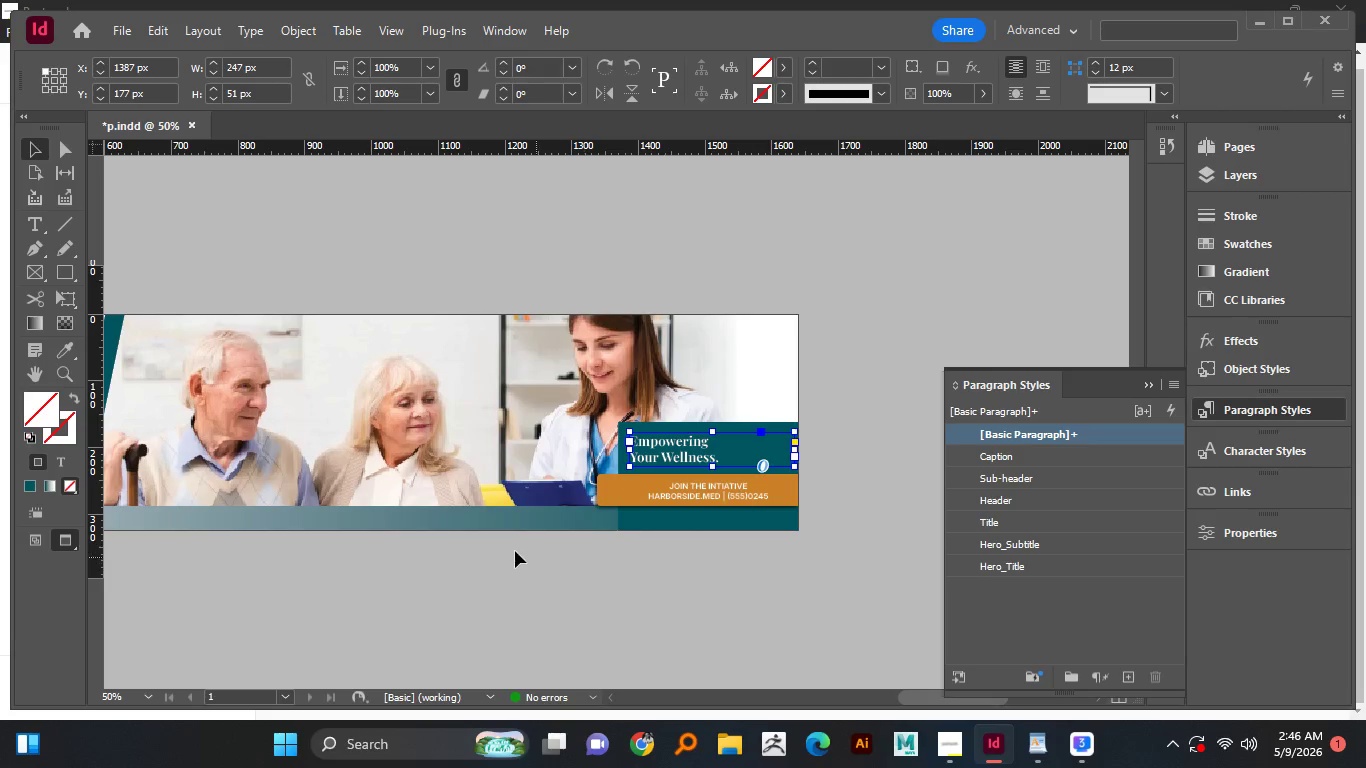 
hold_key(key=AltLeft, duration=0.89)
 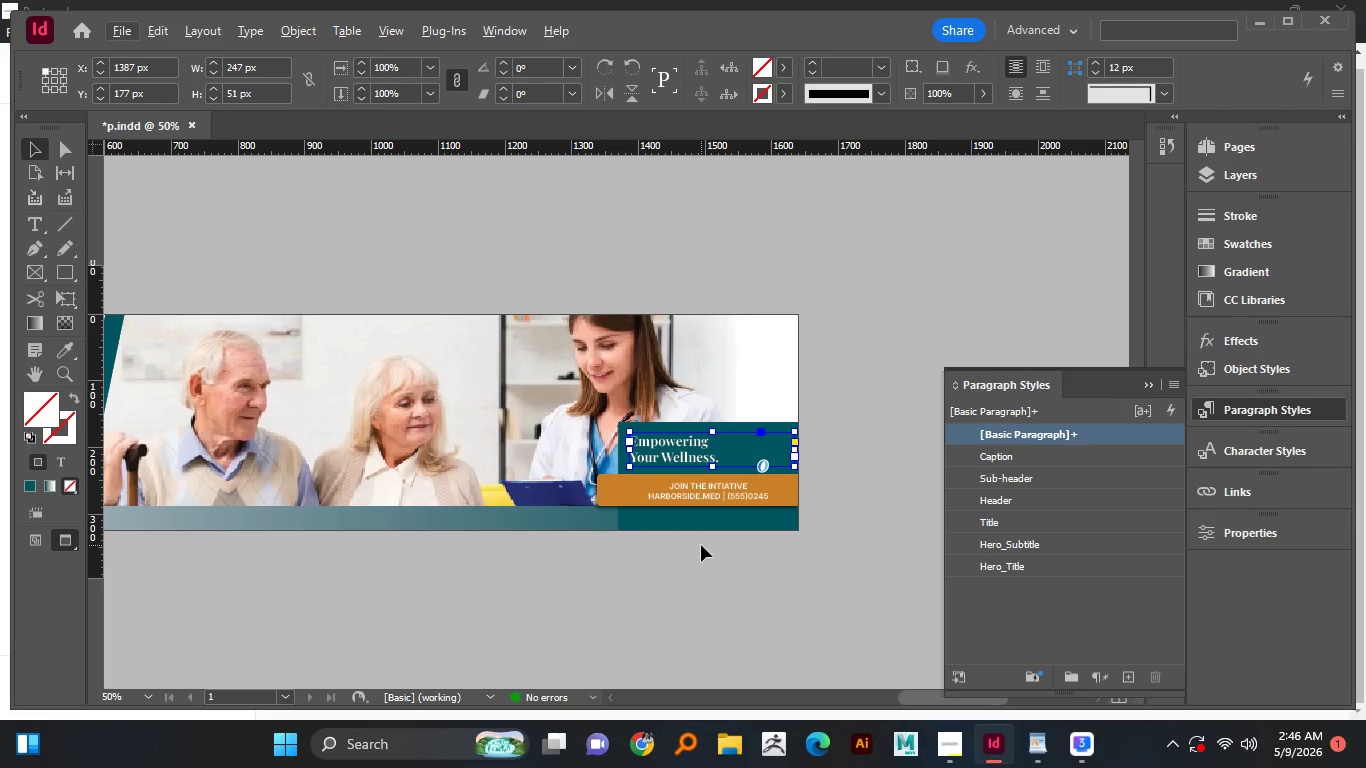 
wait(21.36)
 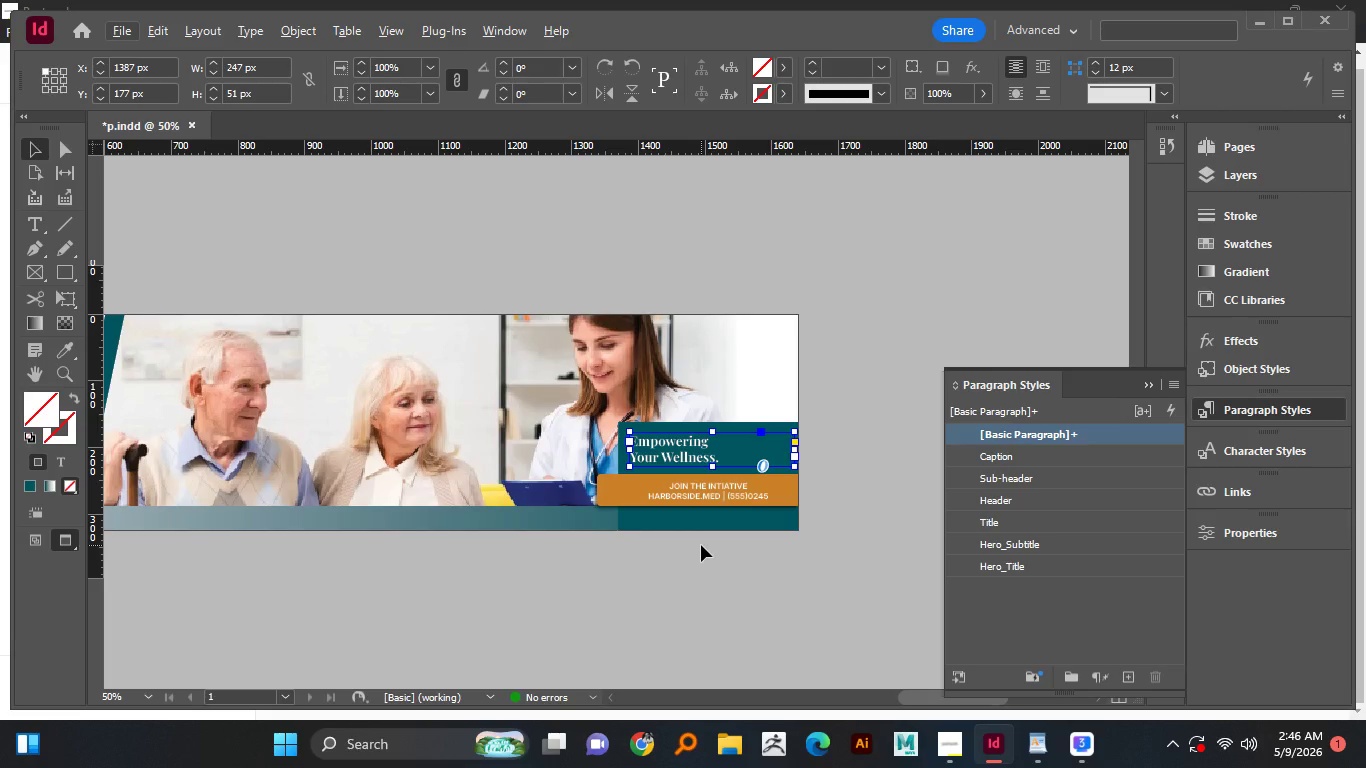 
key(Control+S)
 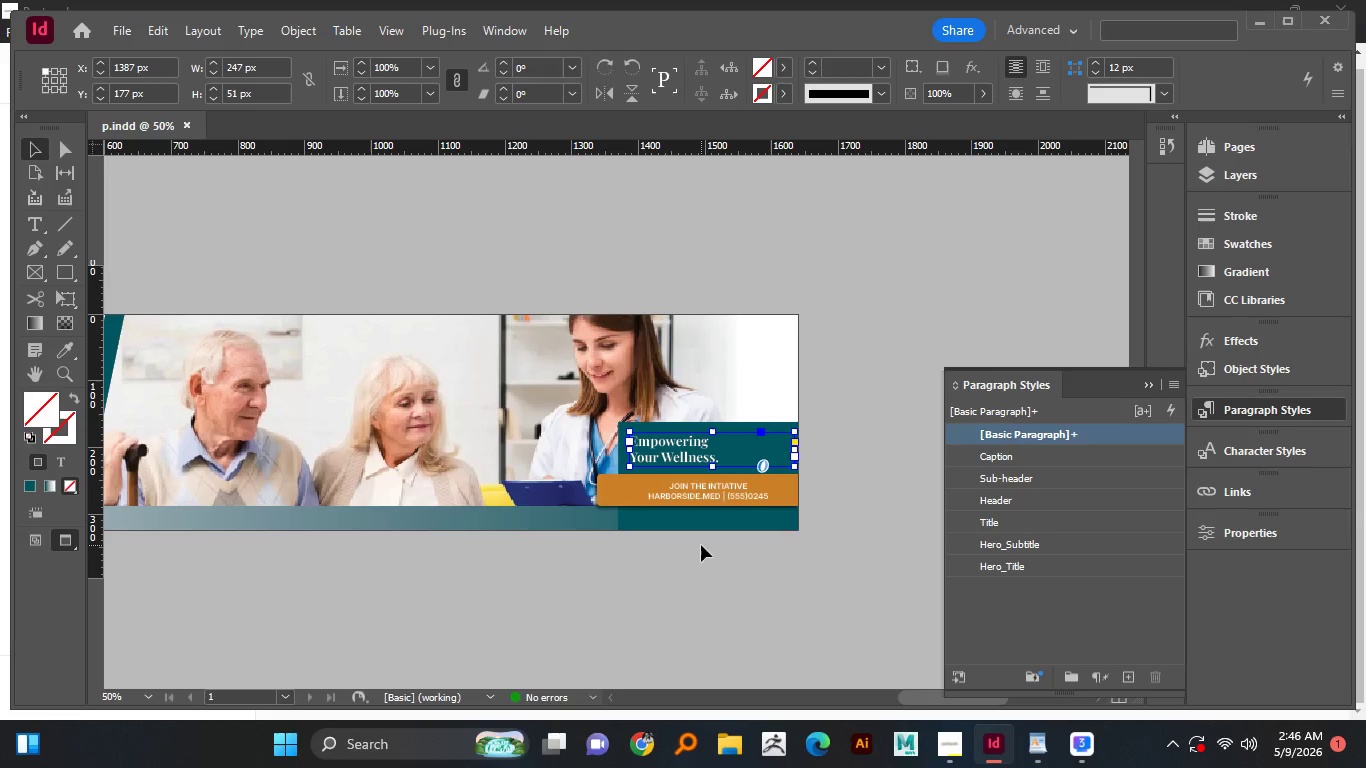 
wait(6.8)
 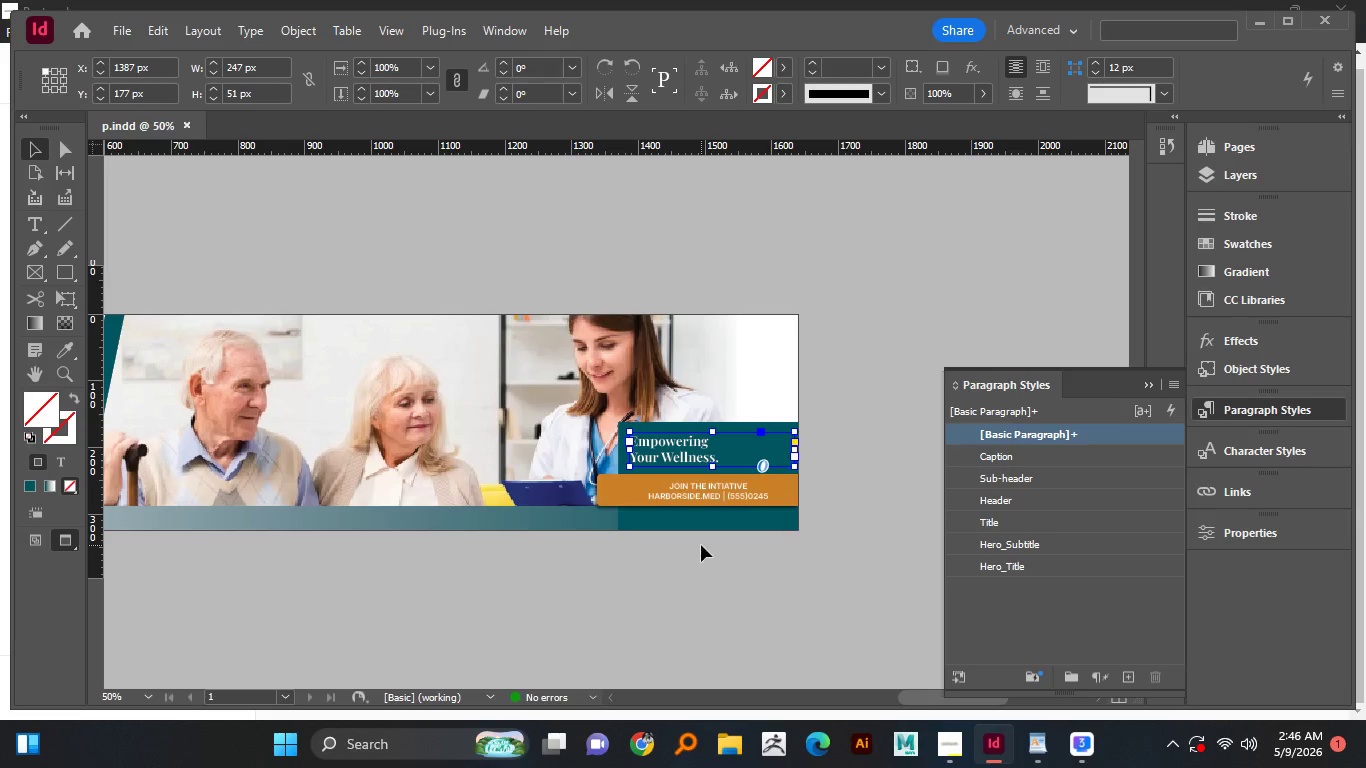 
left_click([955, 732])